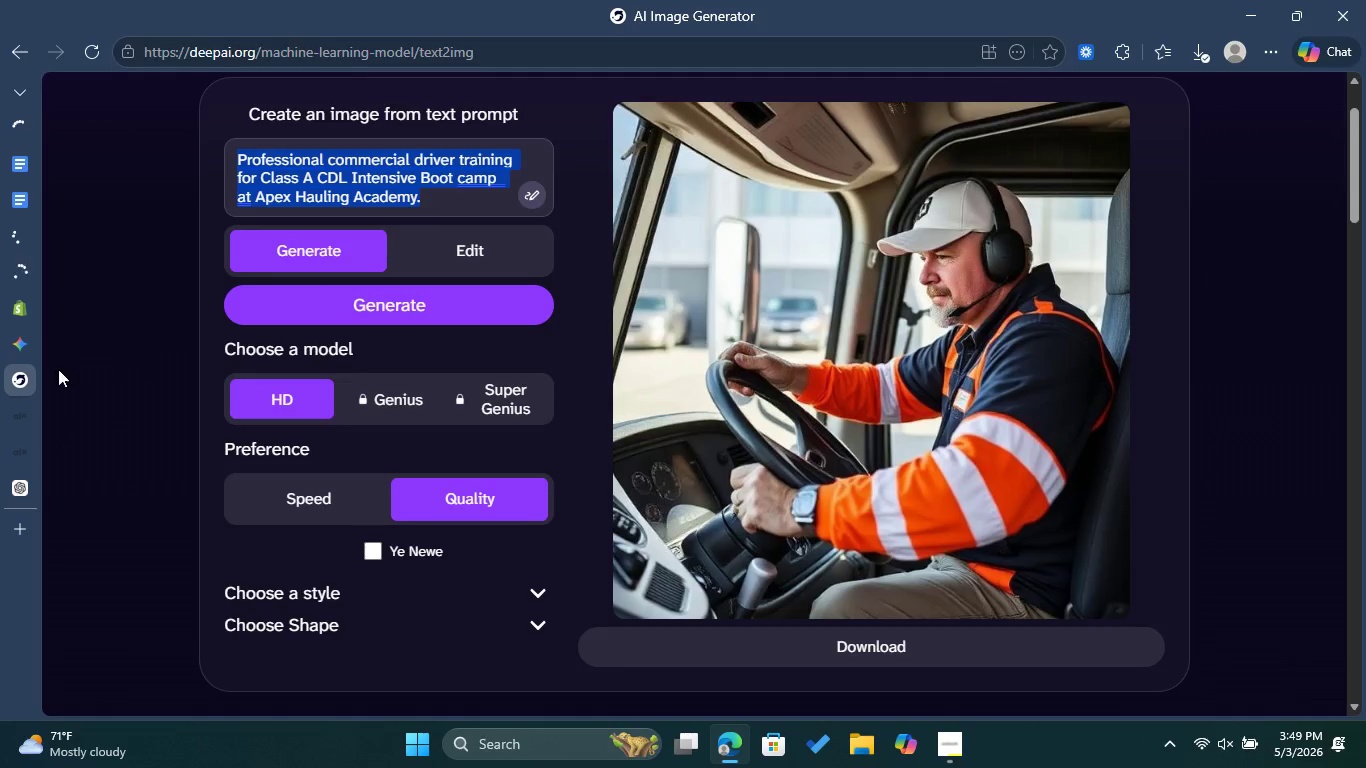 
mouse_move([23, 305])
 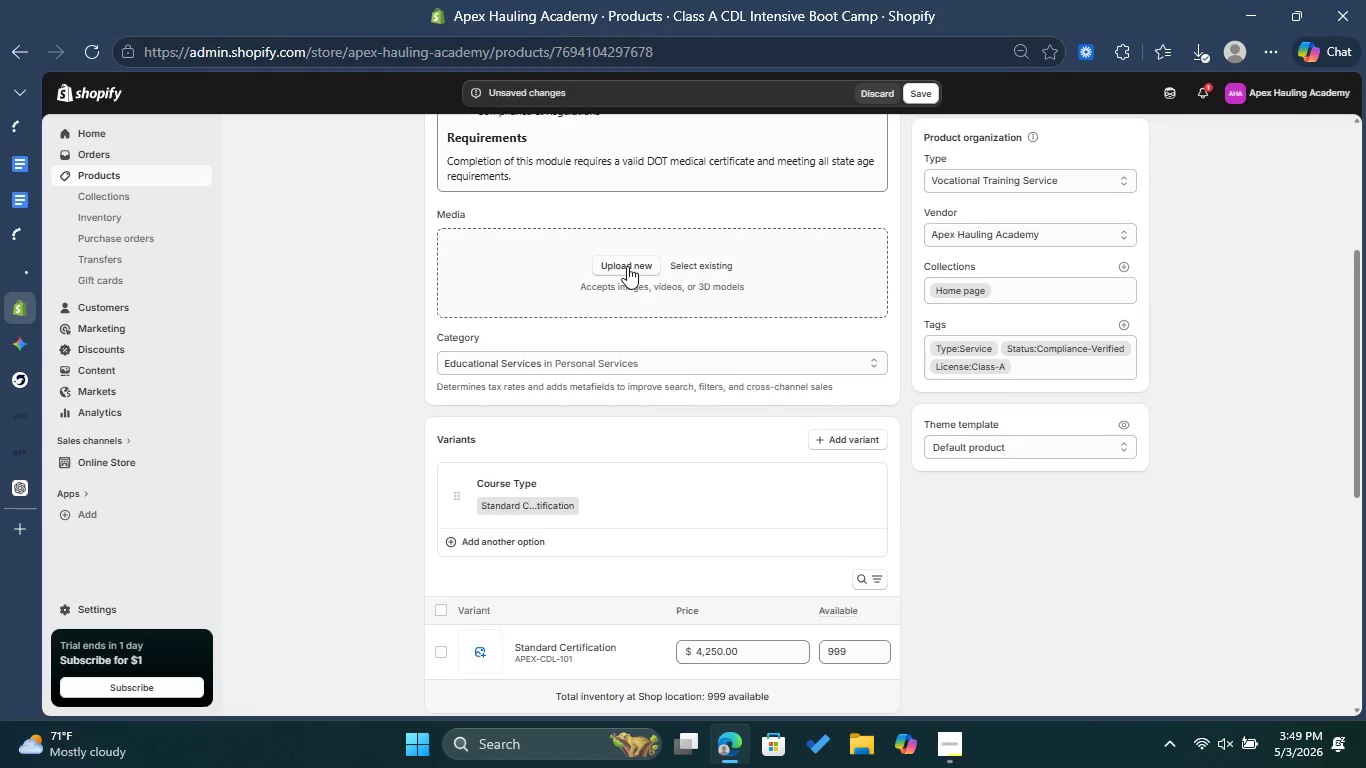 
left_click([627, 266])
 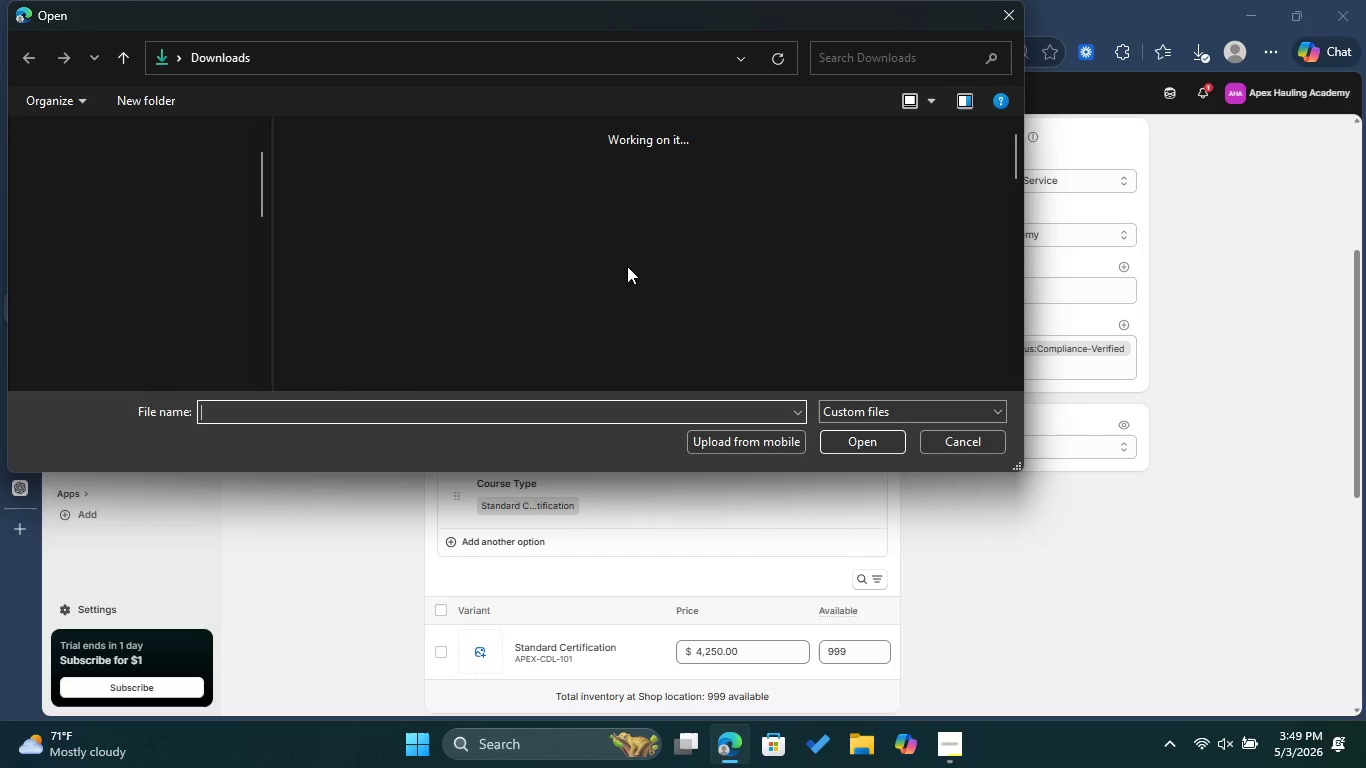 
left_click([439, 258])
 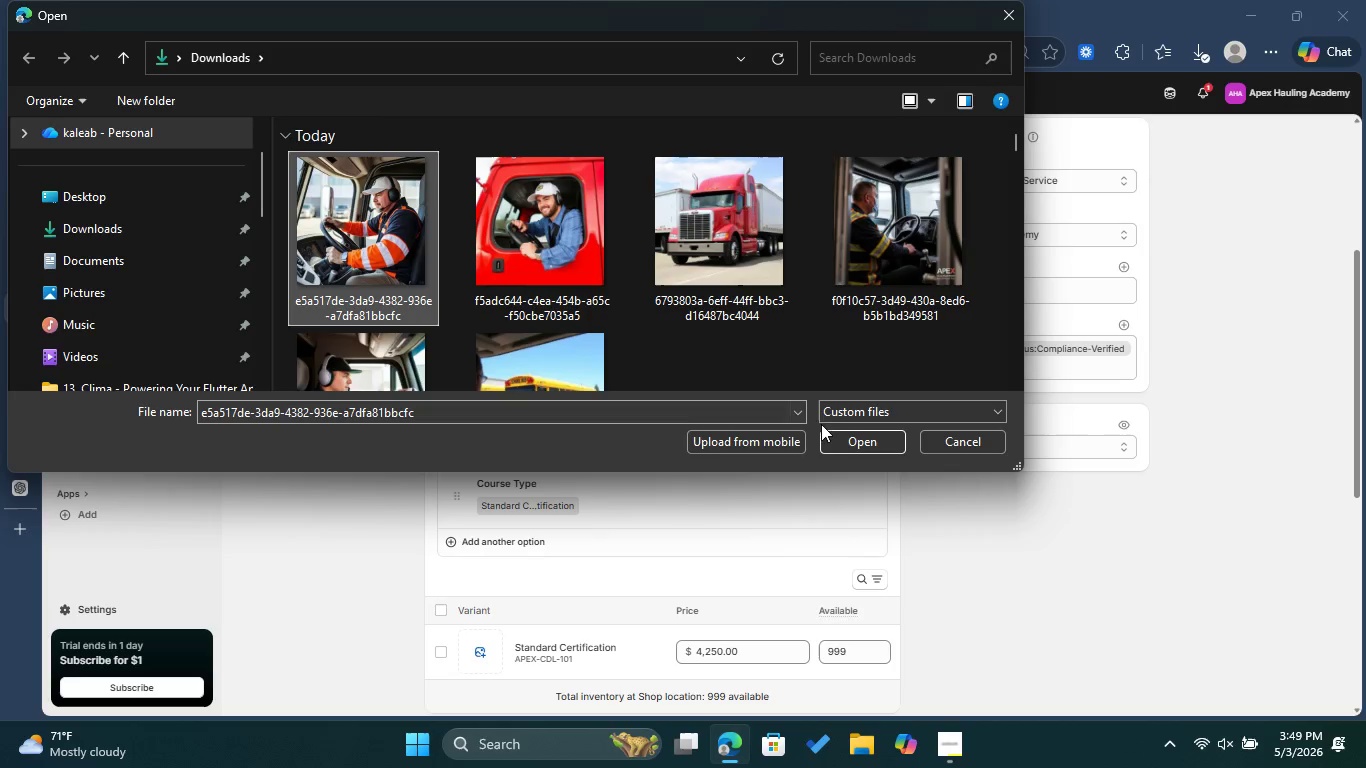 
left_click([844, 433])
 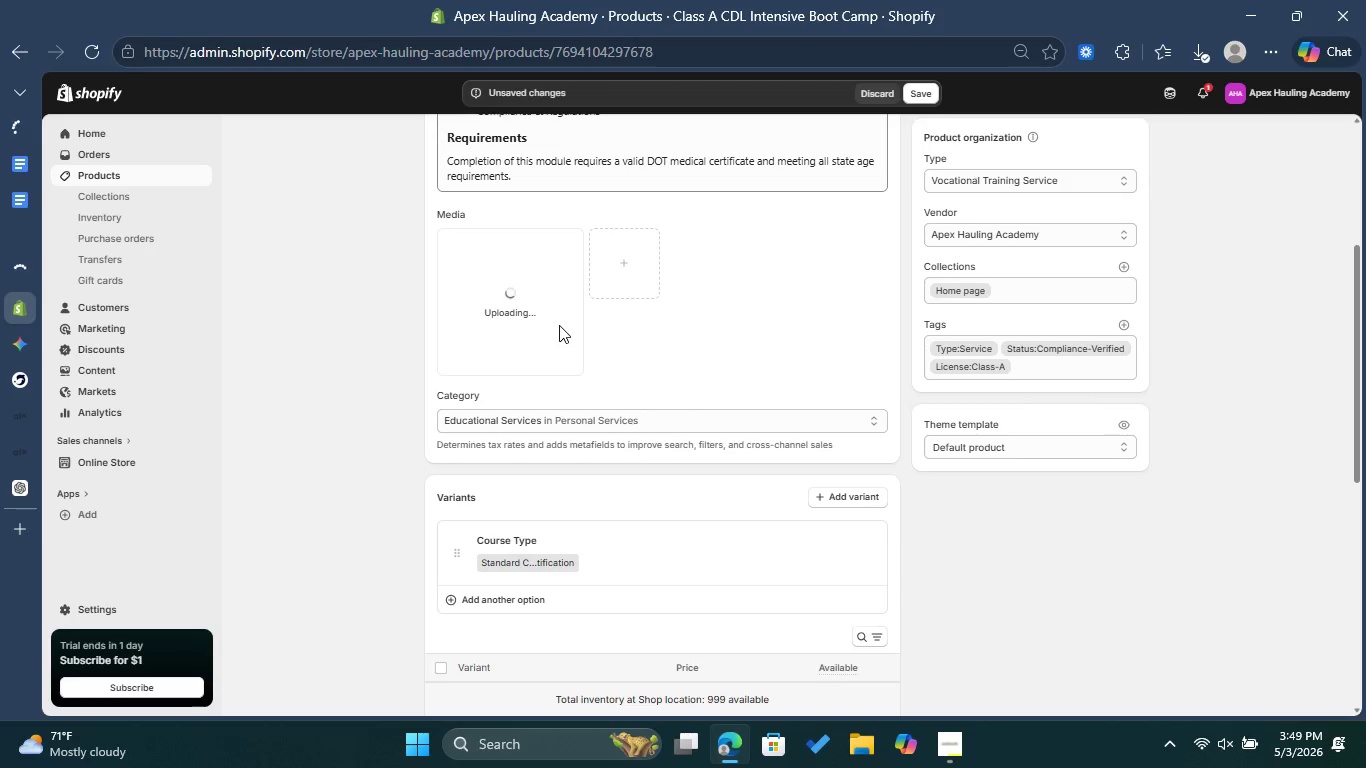 
wait(6.55)
 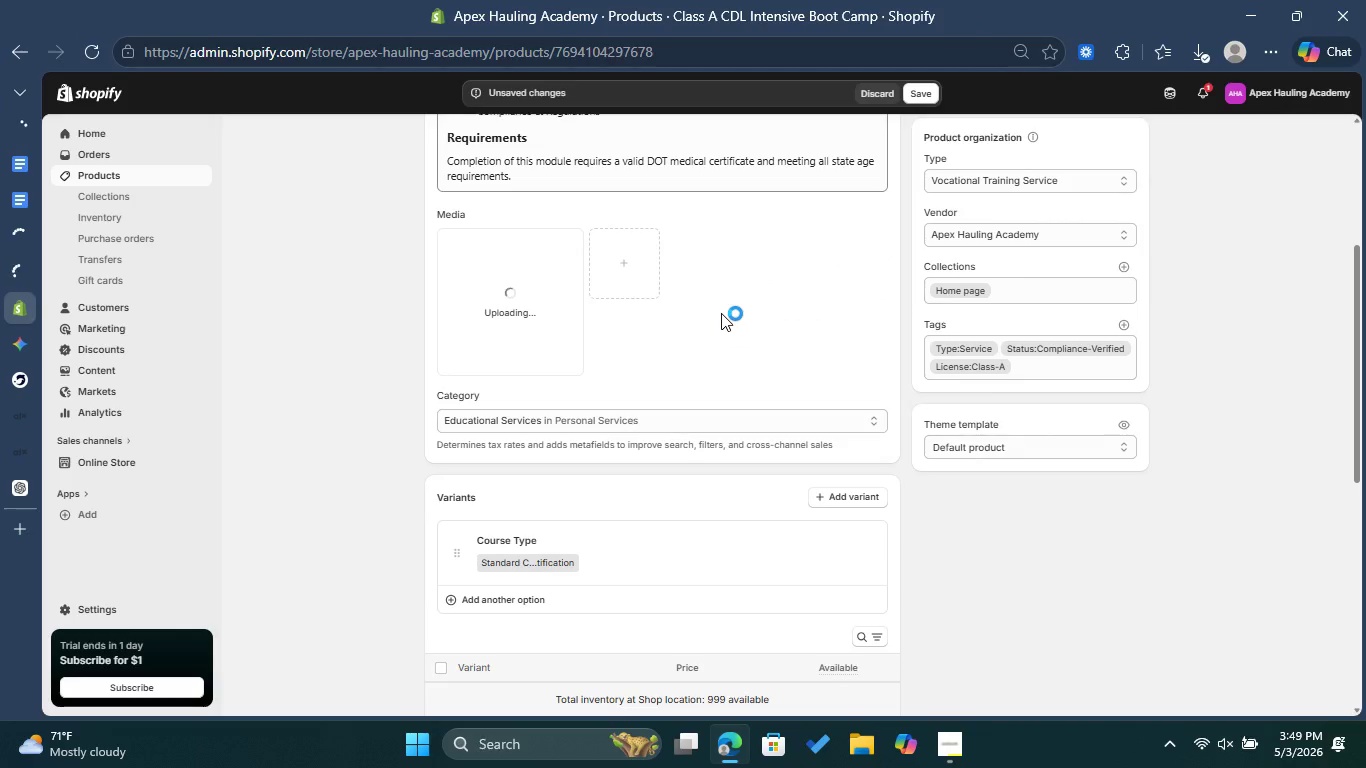 
double_click([559, 325])
 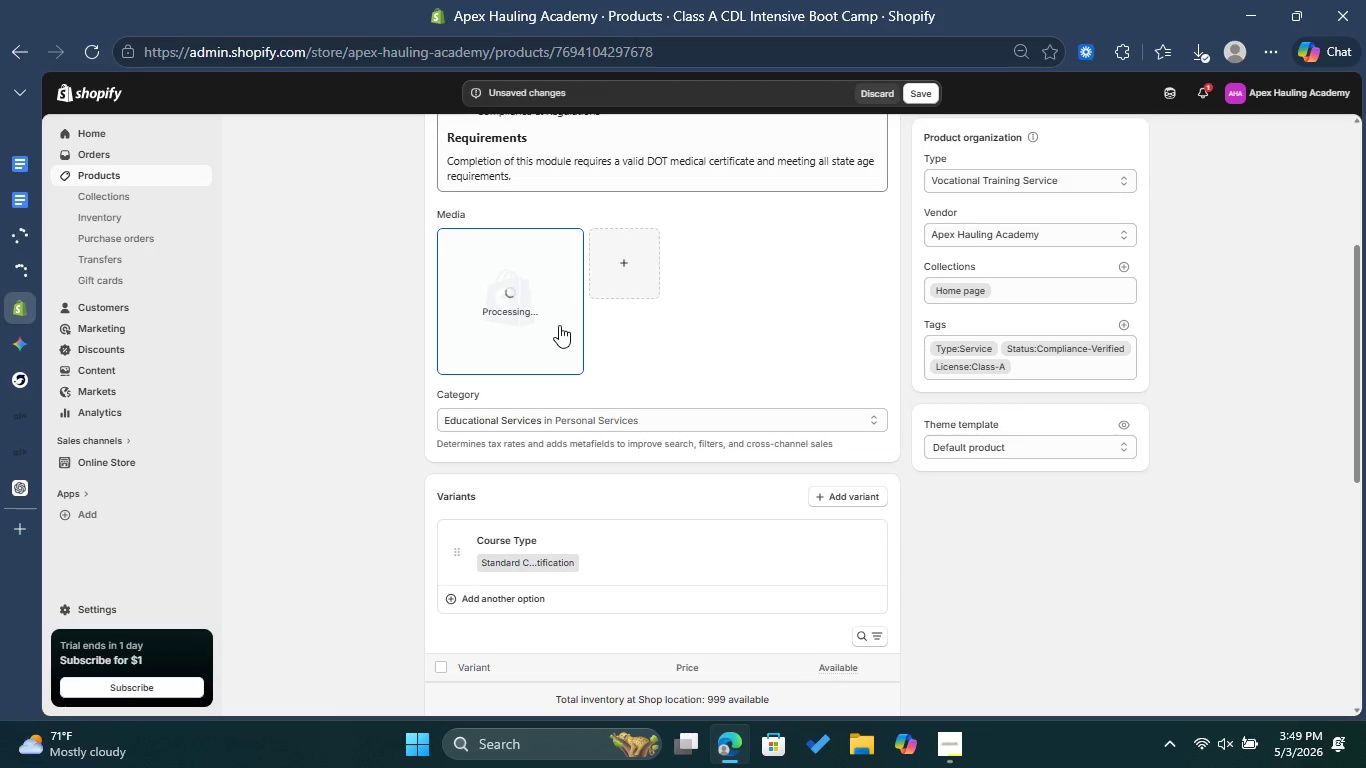 
triple_click([559, 325])
 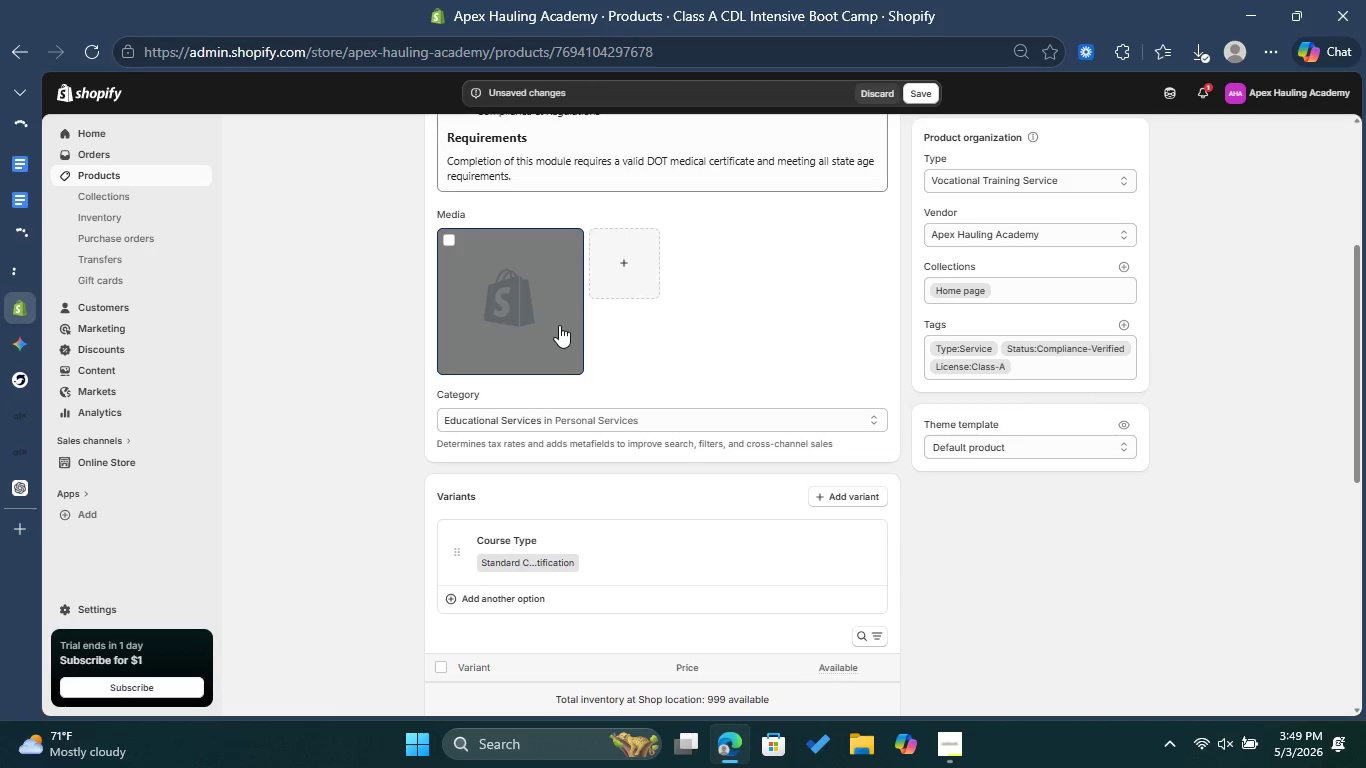 
left_click([559, 325])
 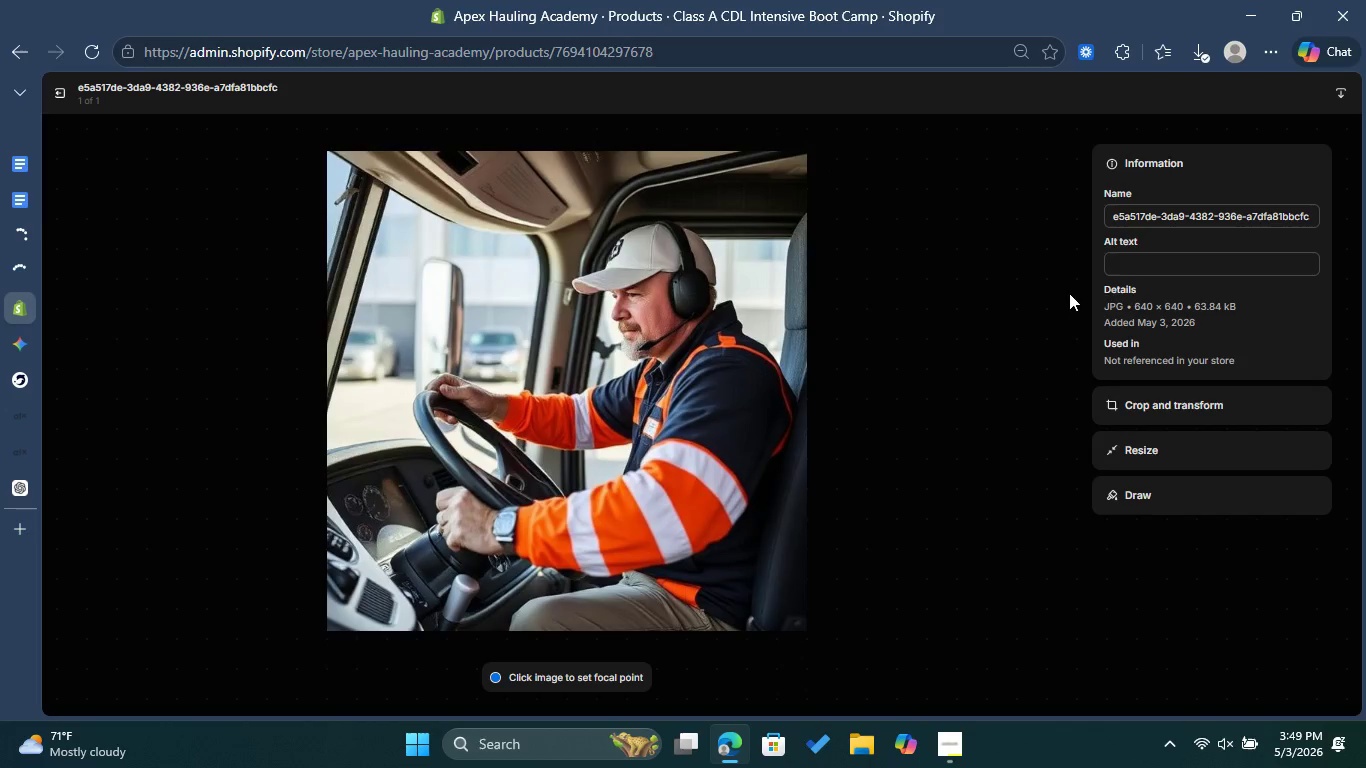 
left_click([1145, 267])
 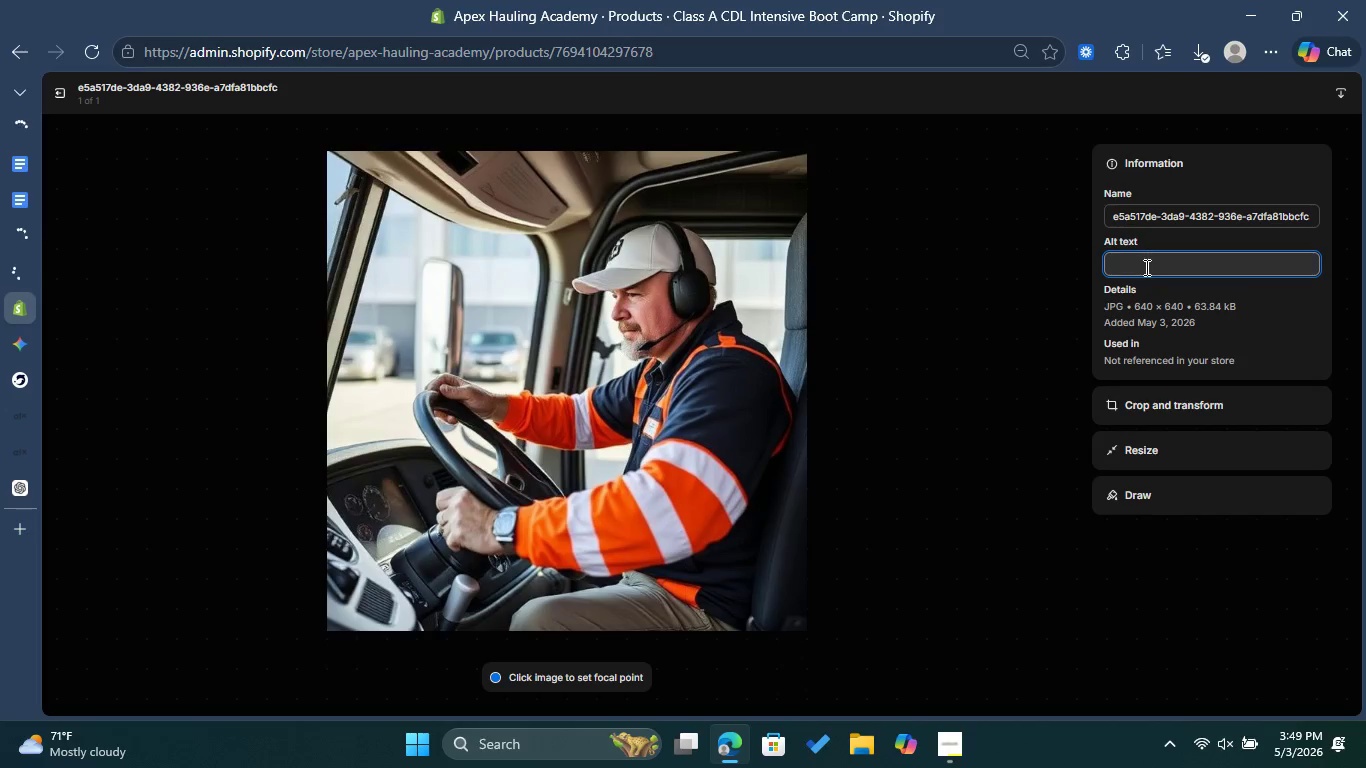 
key(Control+V)
 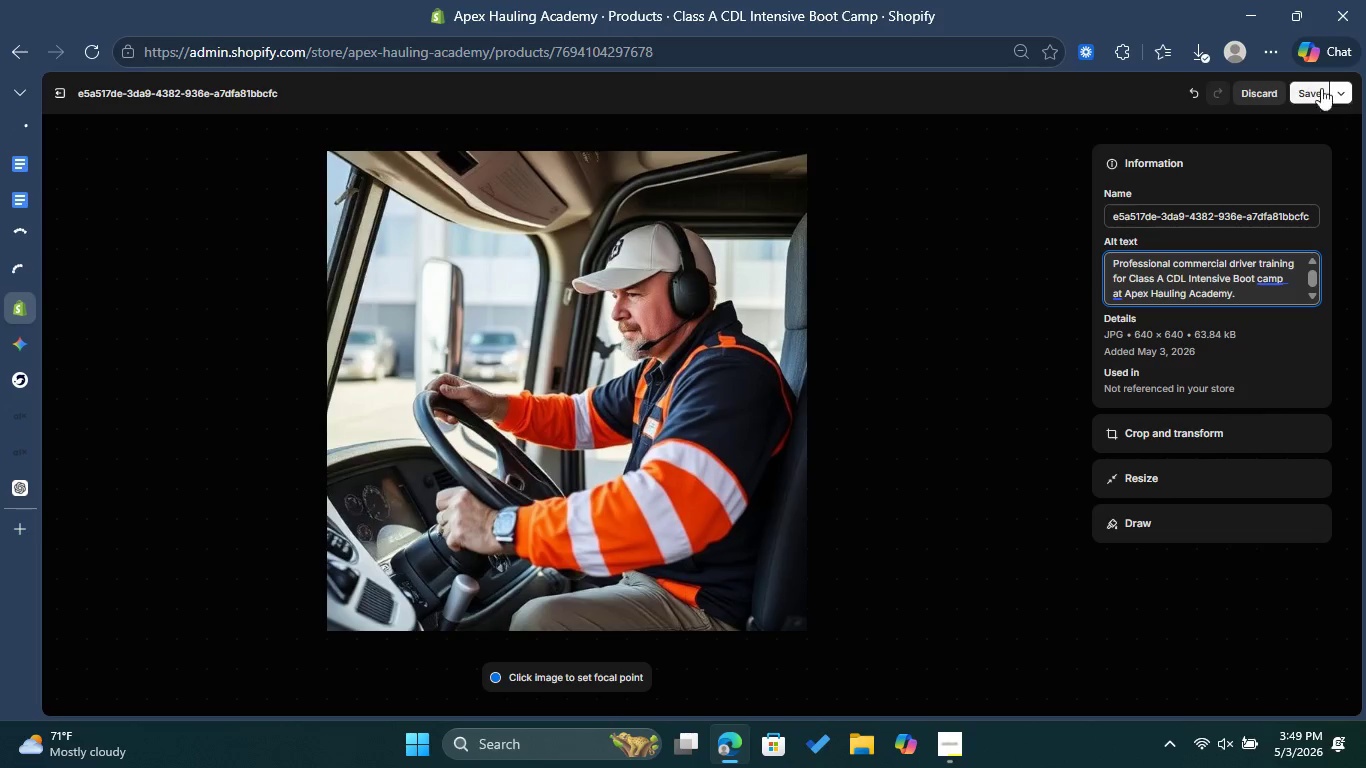 
left_click([1314, 98])
 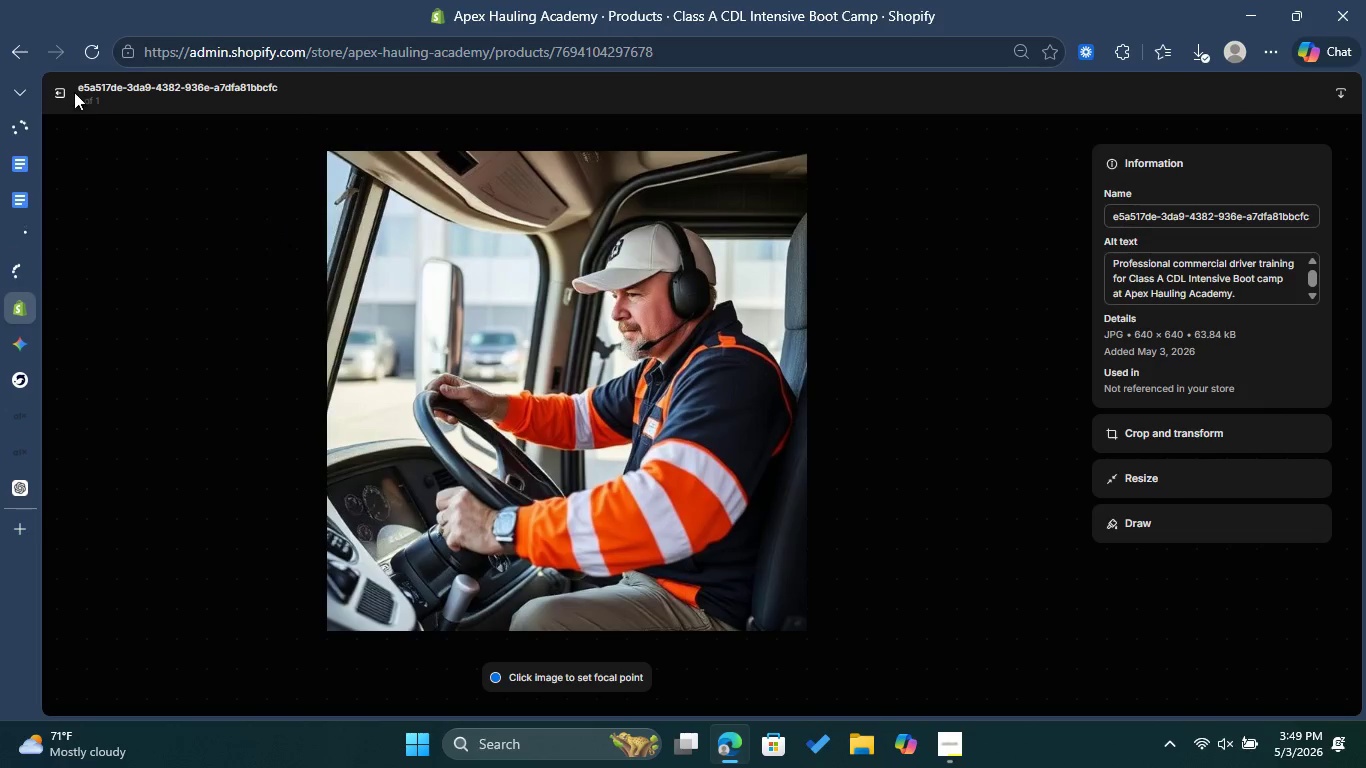 
left_click([58, 94])
 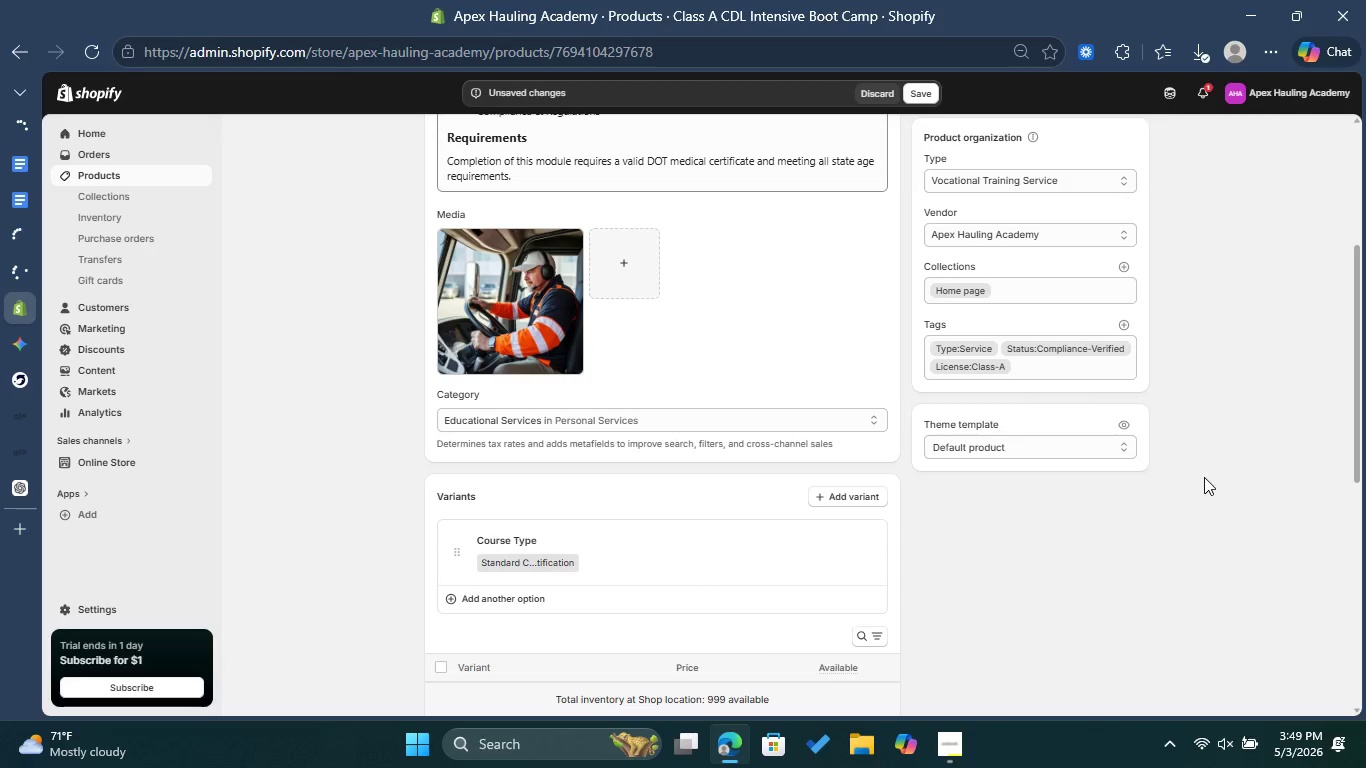 
scroll: coordinate [1204, 478], scroll_direction: down, amount: 4.0
 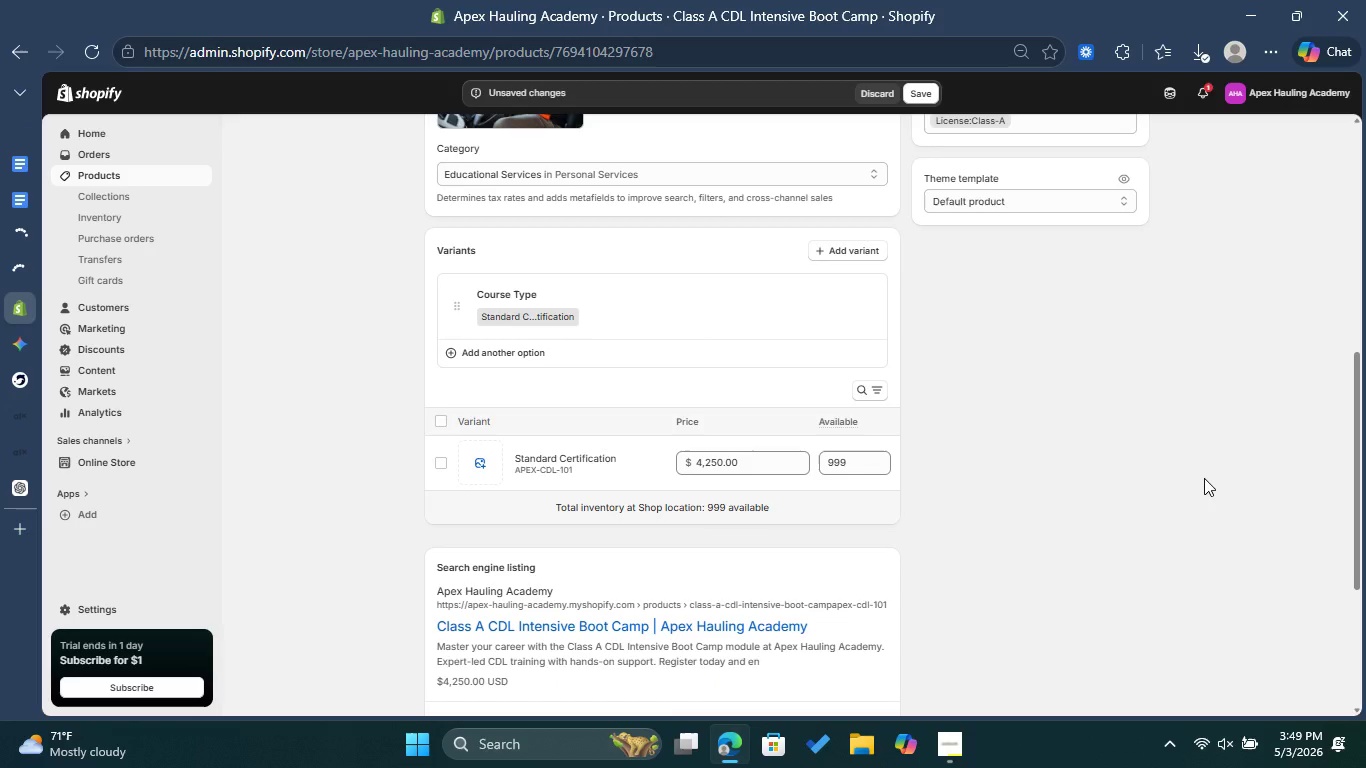 
scroll: coordinate [1204, 478], scroll_direction: up, amount: 3.0
 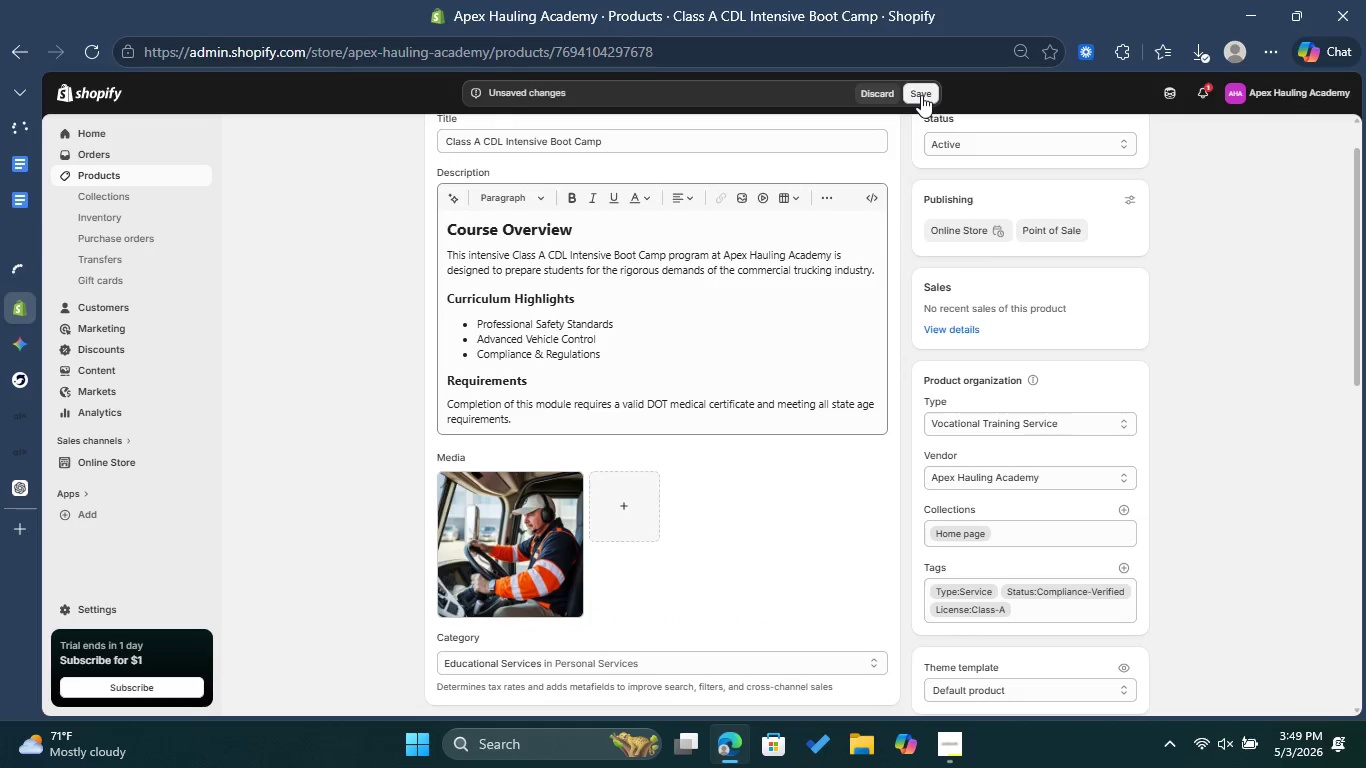 
left_click([921, 95])
 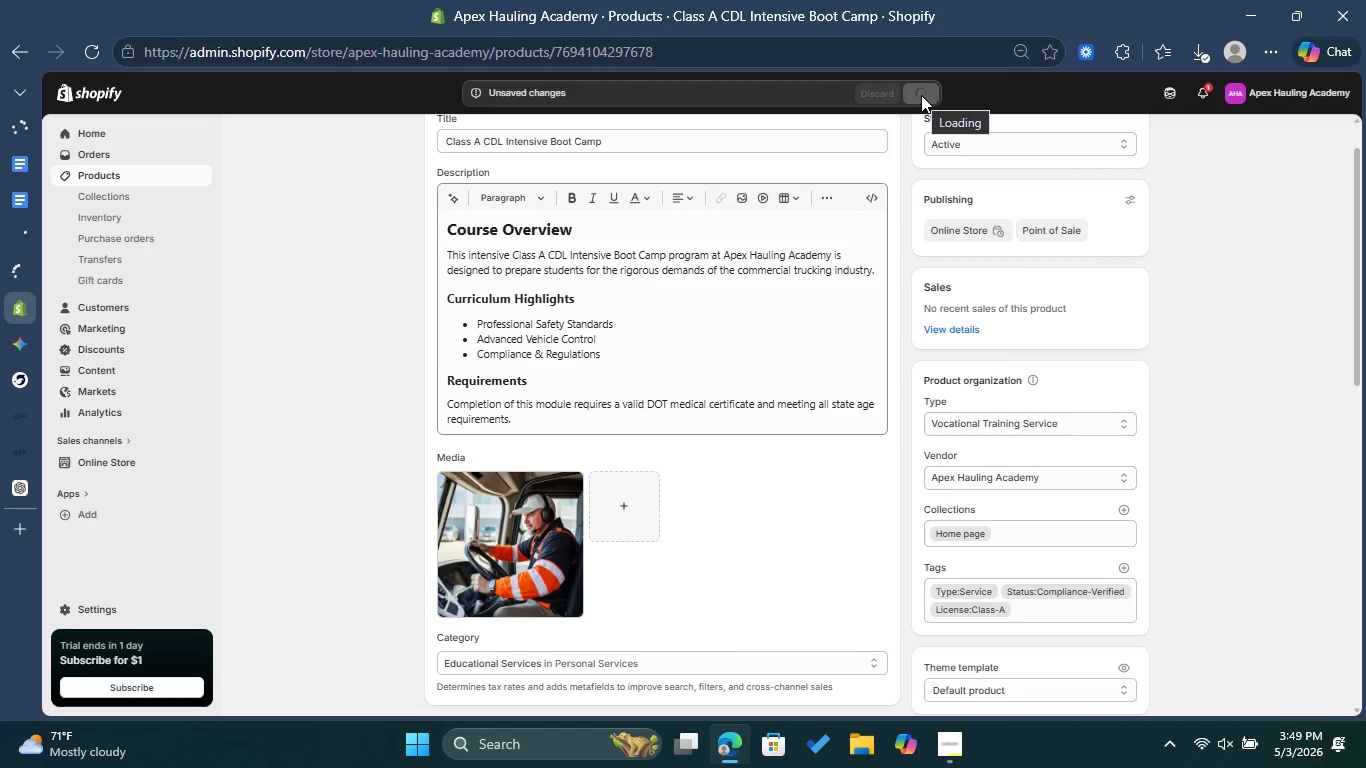 
wait(8.56)
 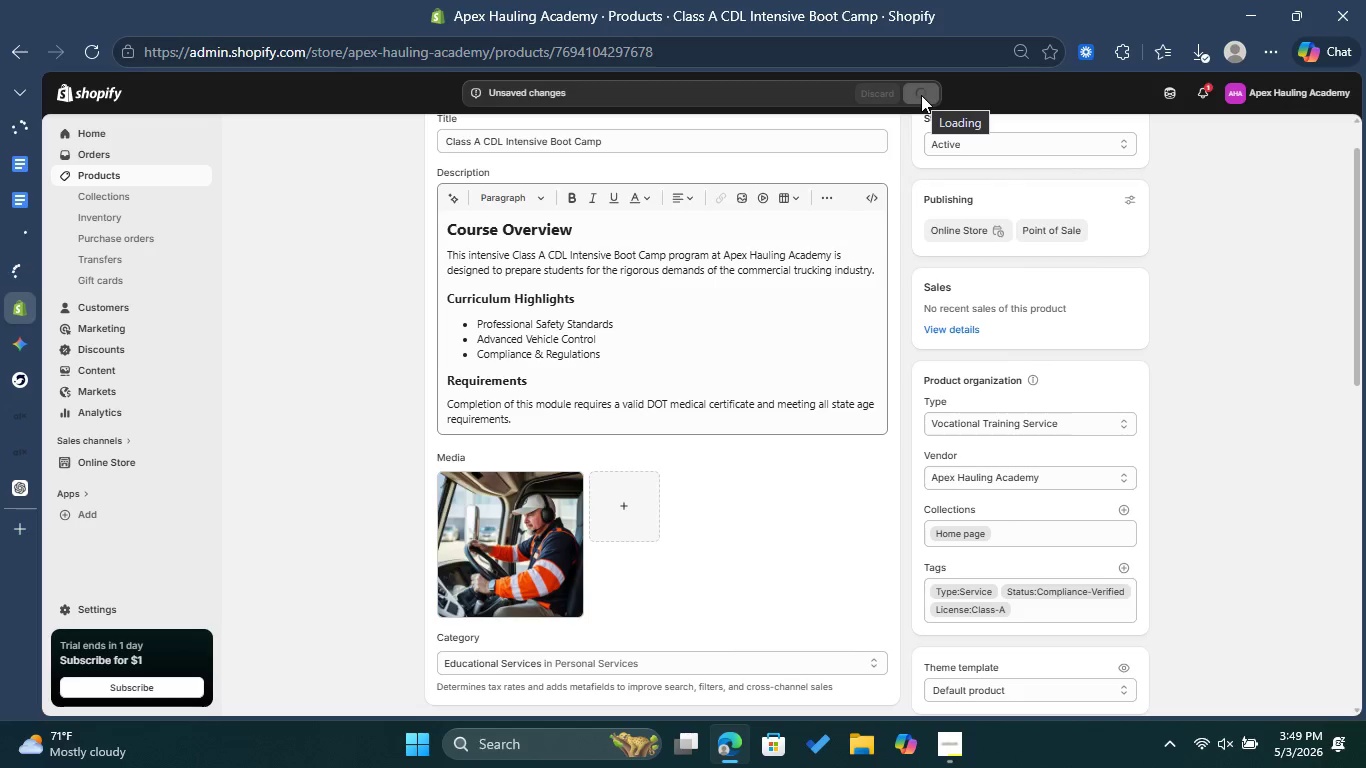 
scroll: coordinate [516, 219], scroll_direction: up, amount: 3.0
 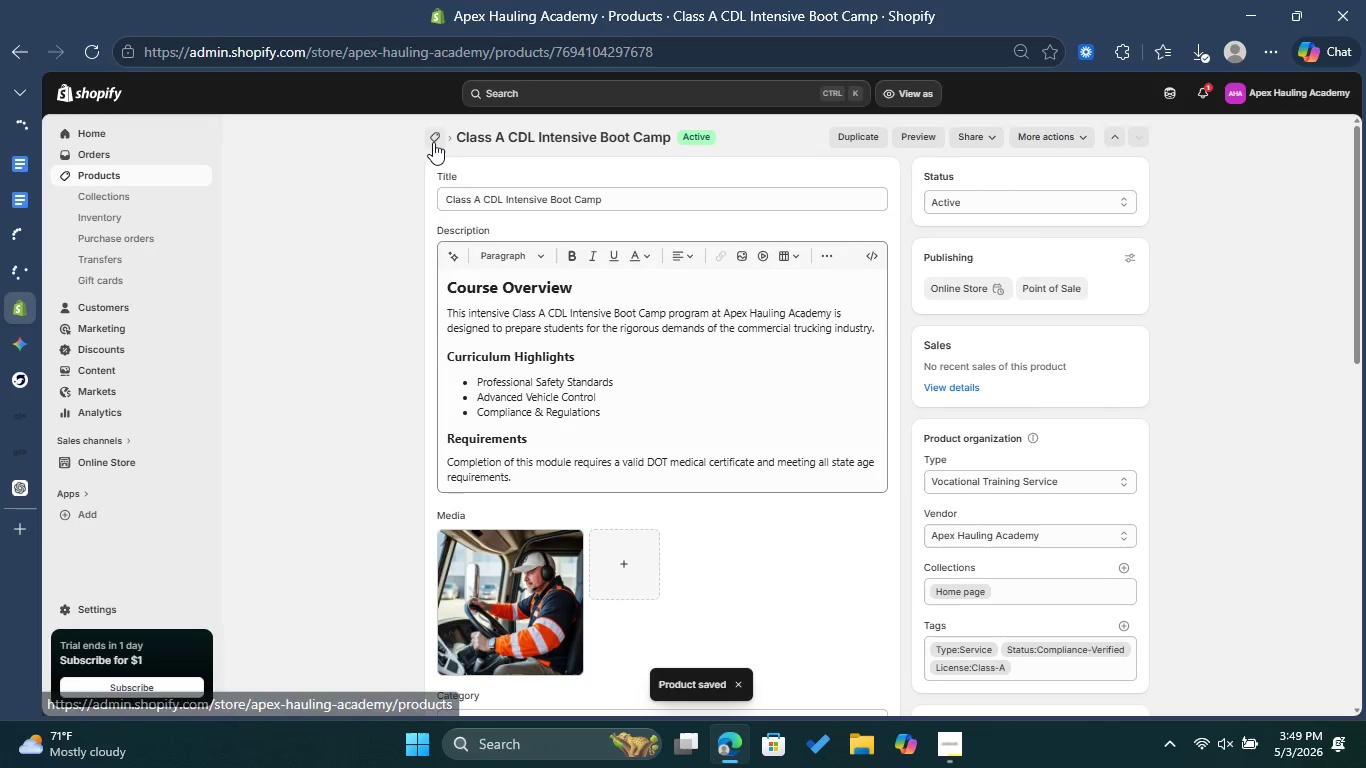 
left_click([433, 142])
 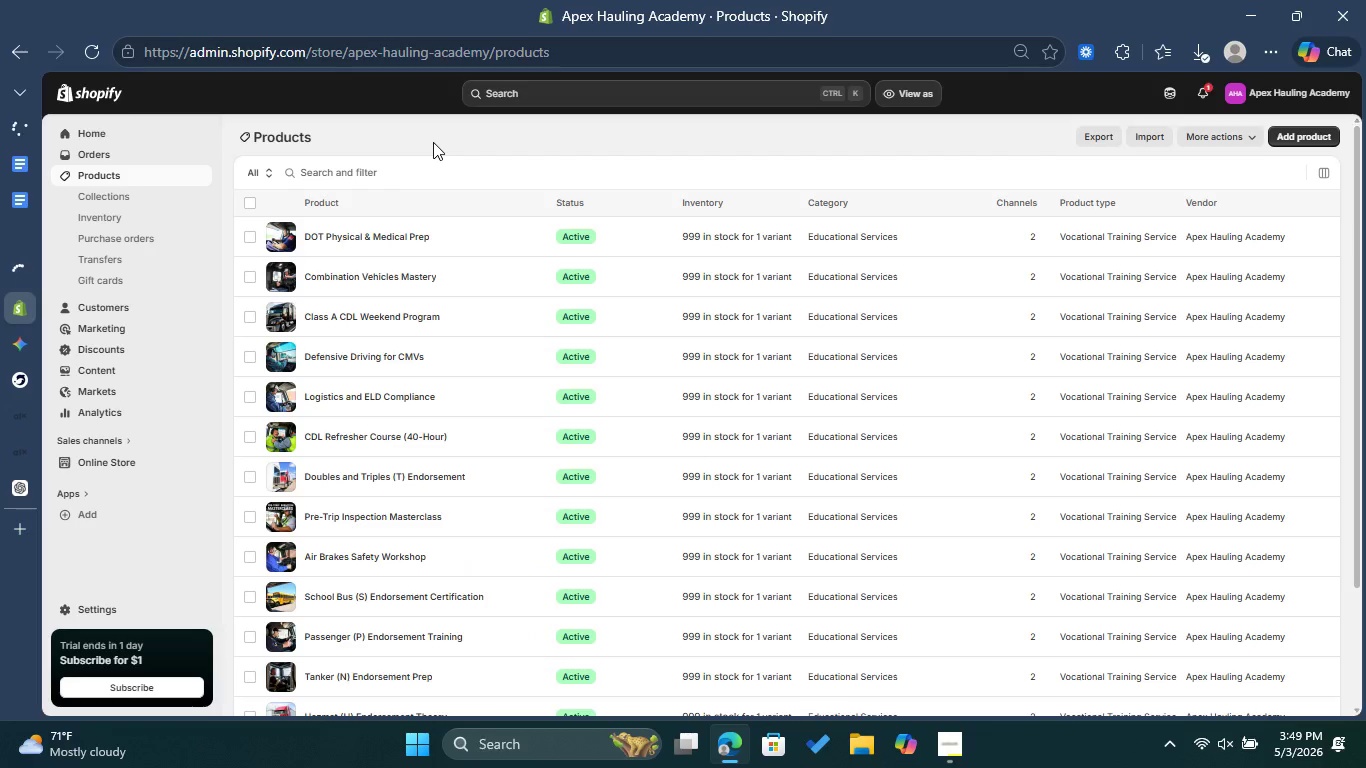 
scroll: coordinate [471, 230], scroll_direction: up, amount: 1.0
 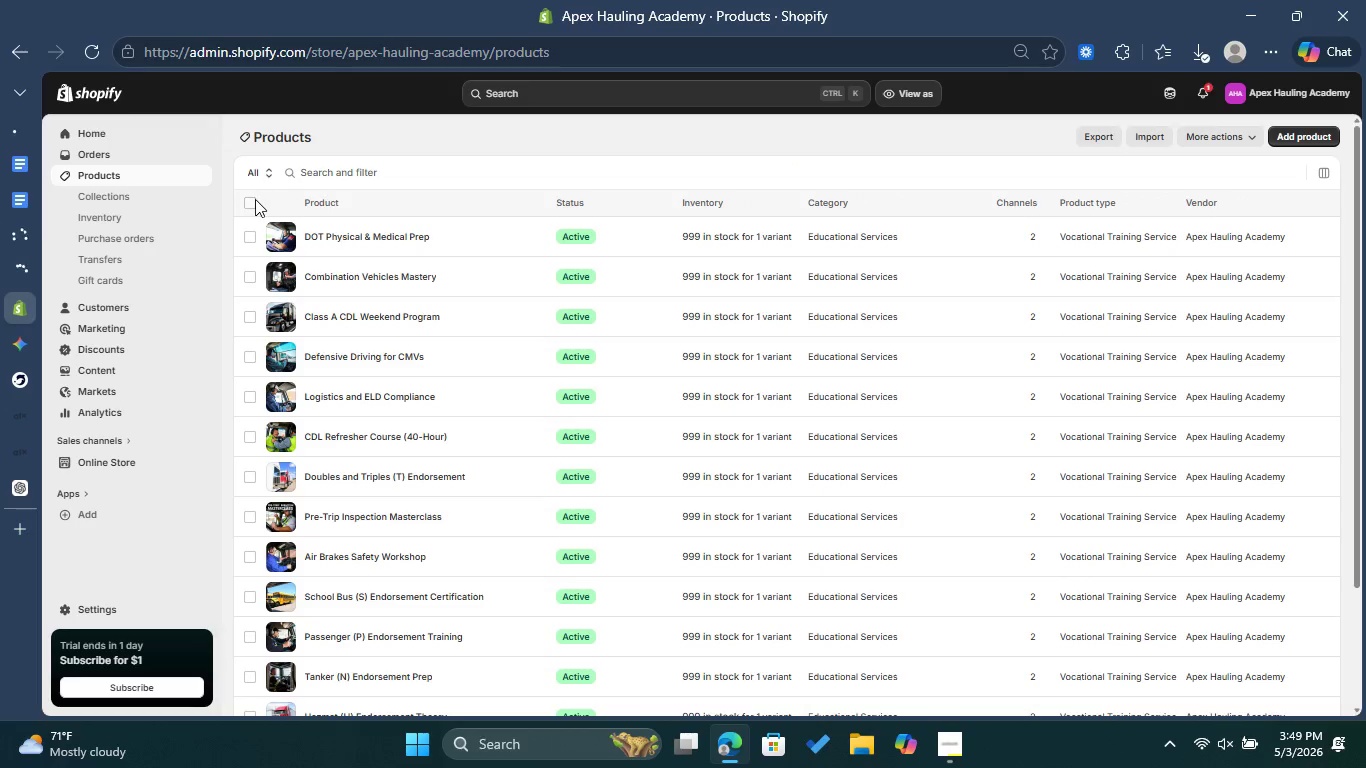 
left_click([255, 199])
 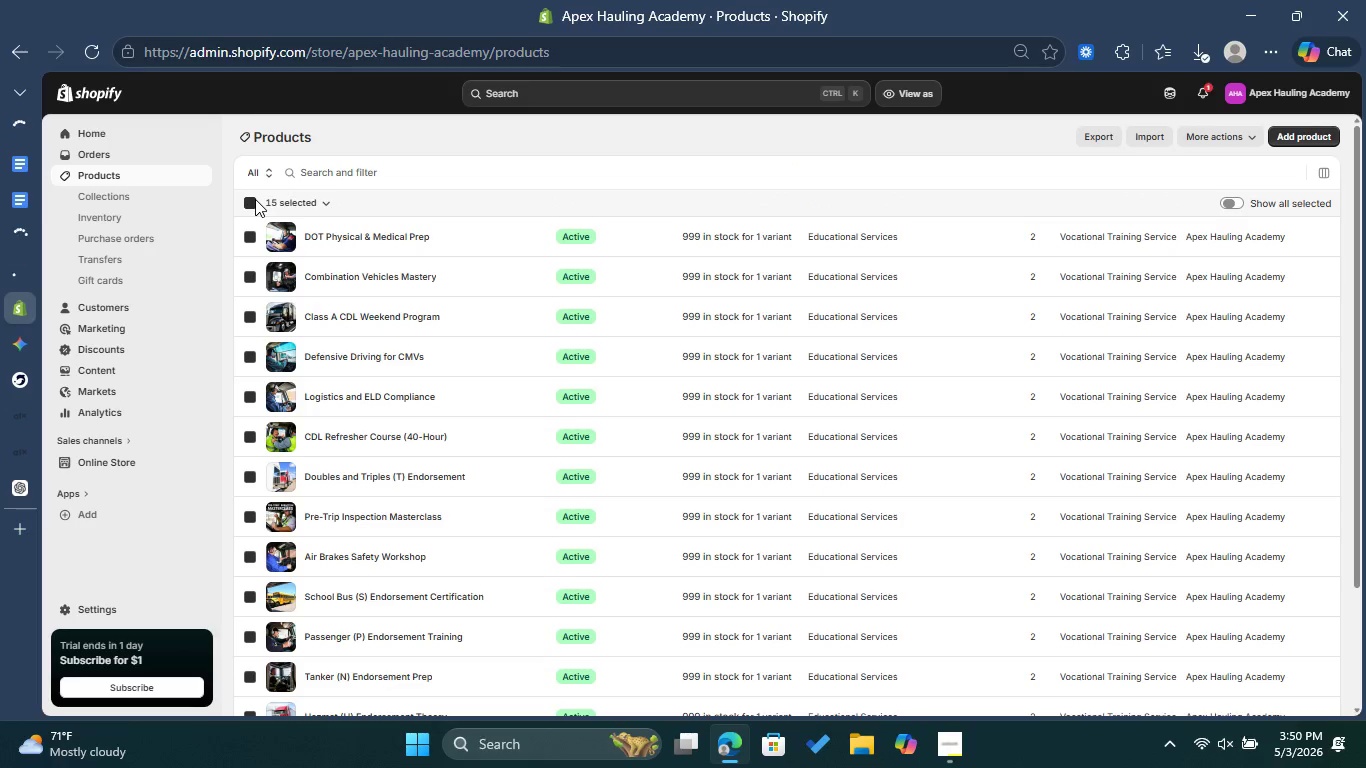 
left_click([255, 199])
 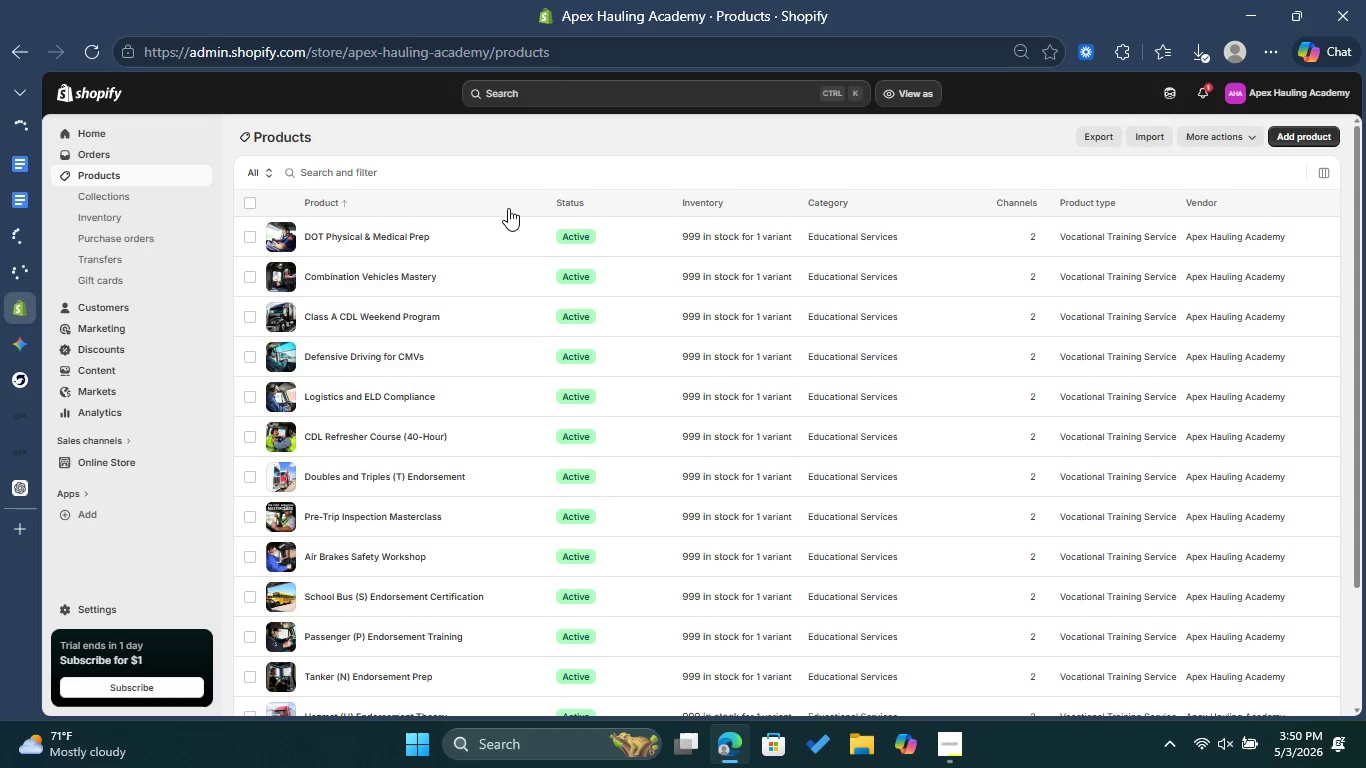 
scroll: coordinate [568, 278], scroll_direction: down, amount: 2.0
 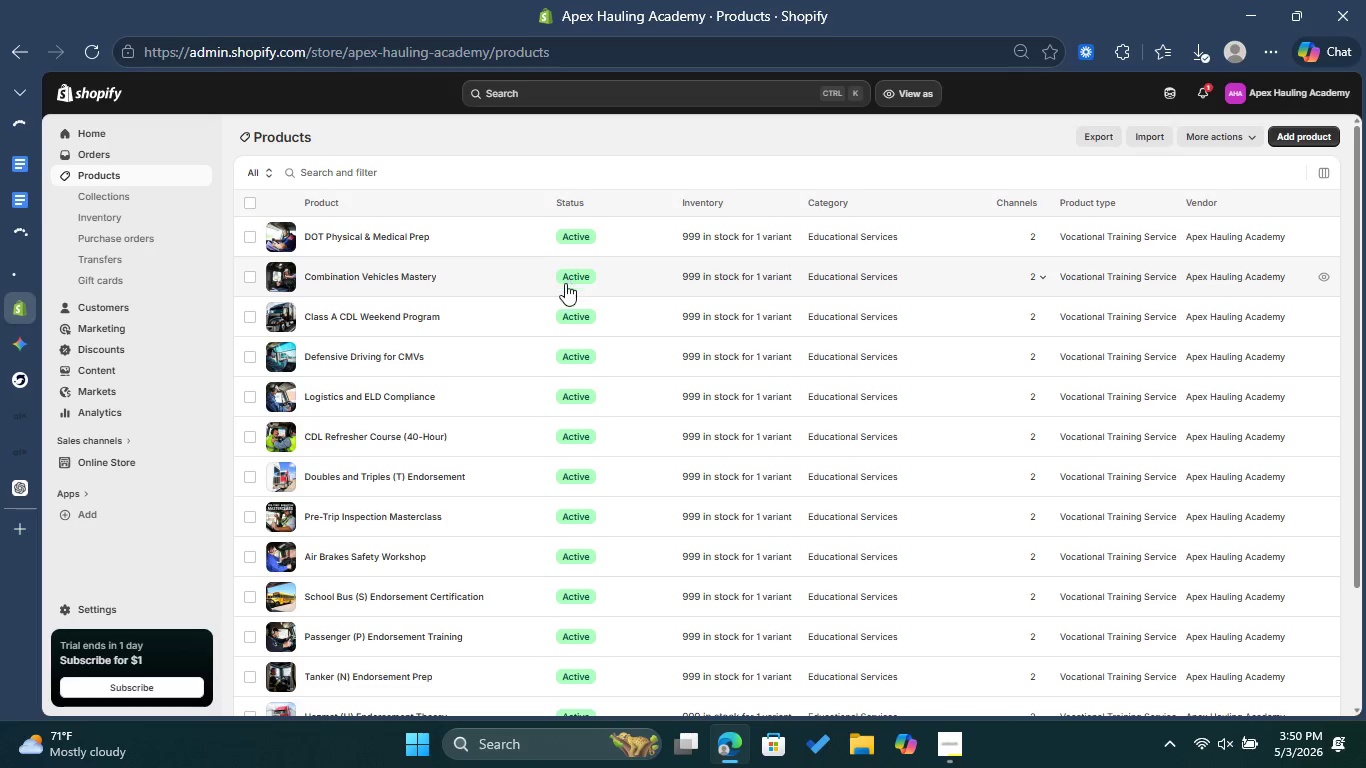 
wait(5.52)
 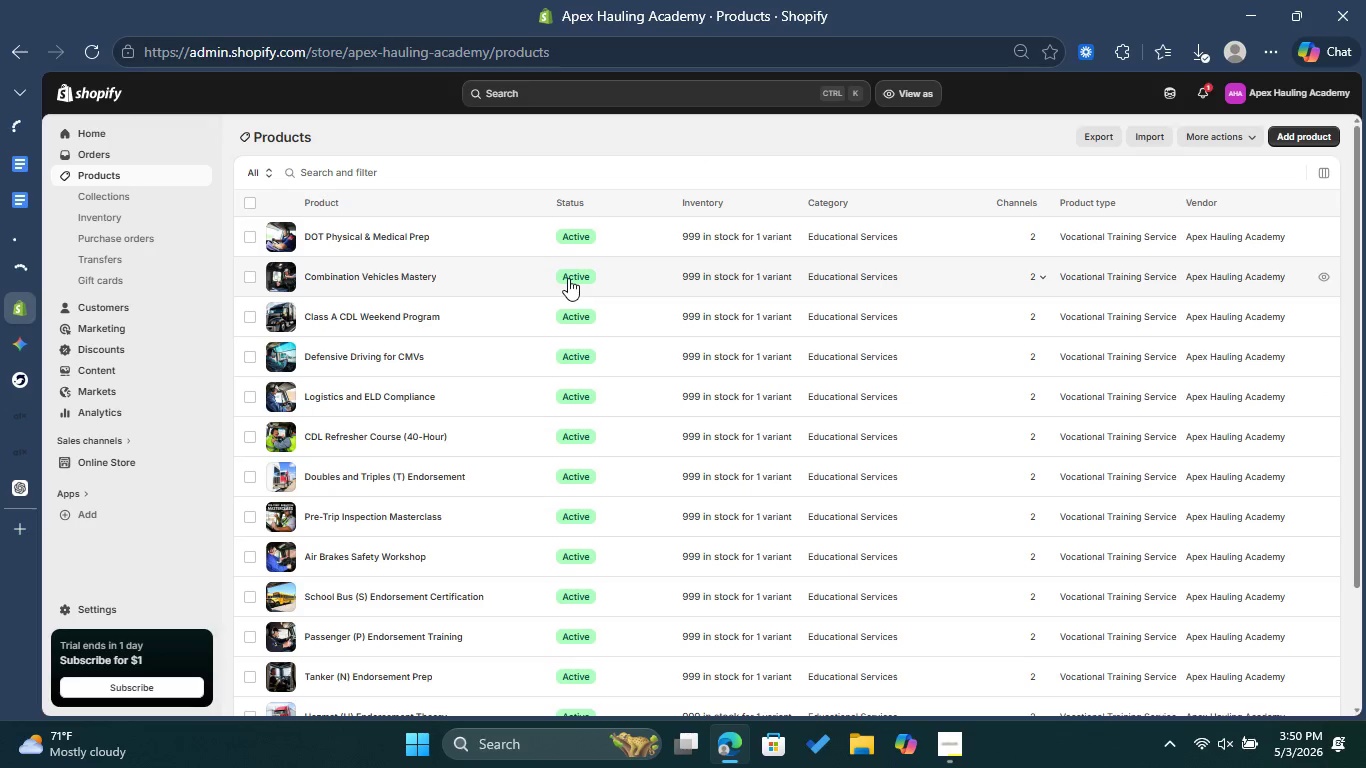 
left_click([124, 199])
 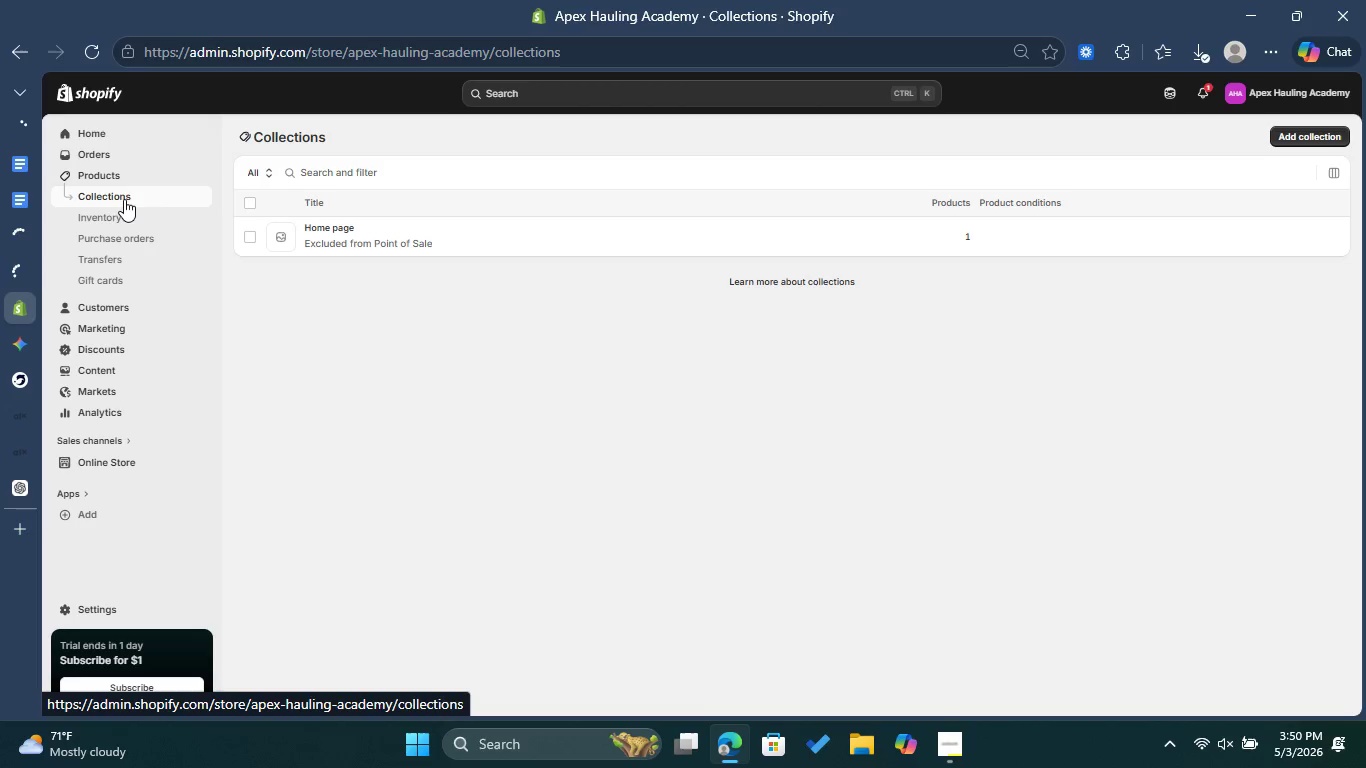 
wait(10.17)
 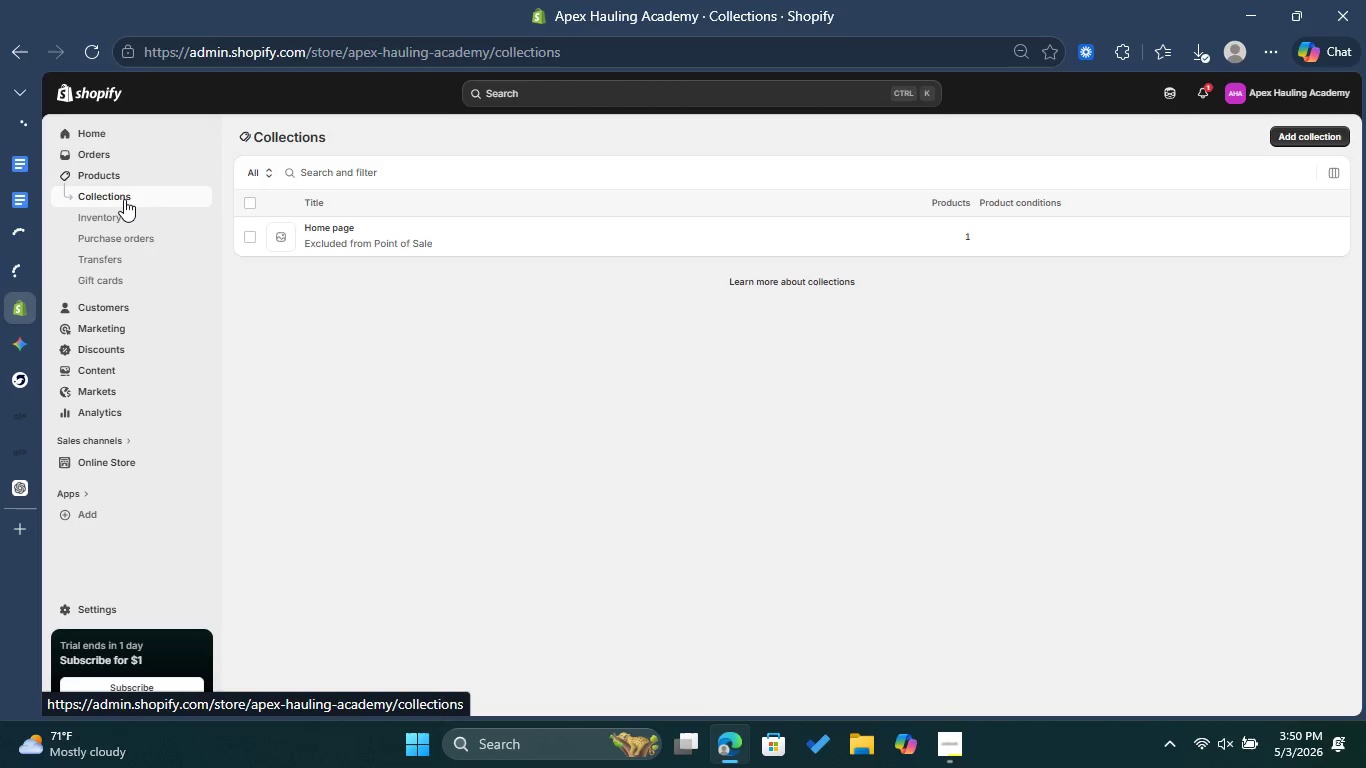 
left_click([1310, 144])
 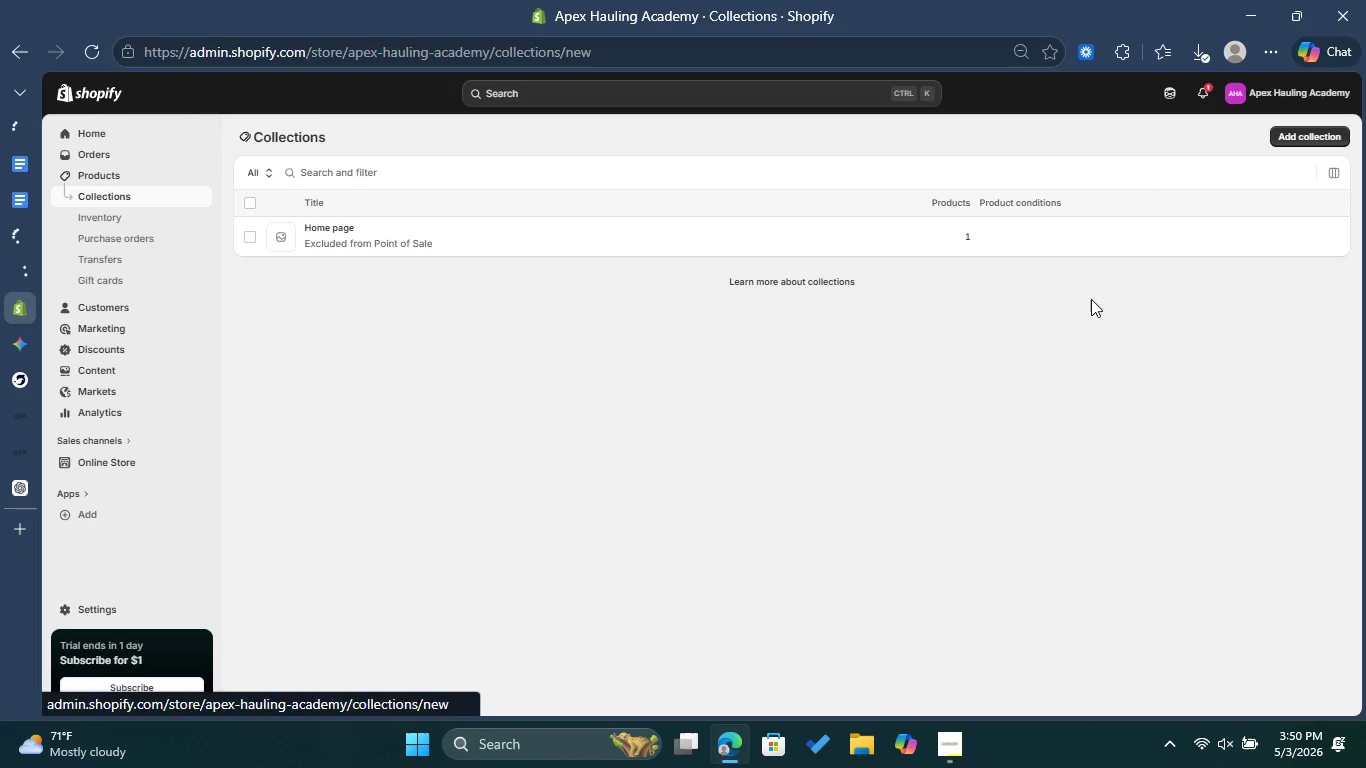 
mouse_move([1047, 317])
 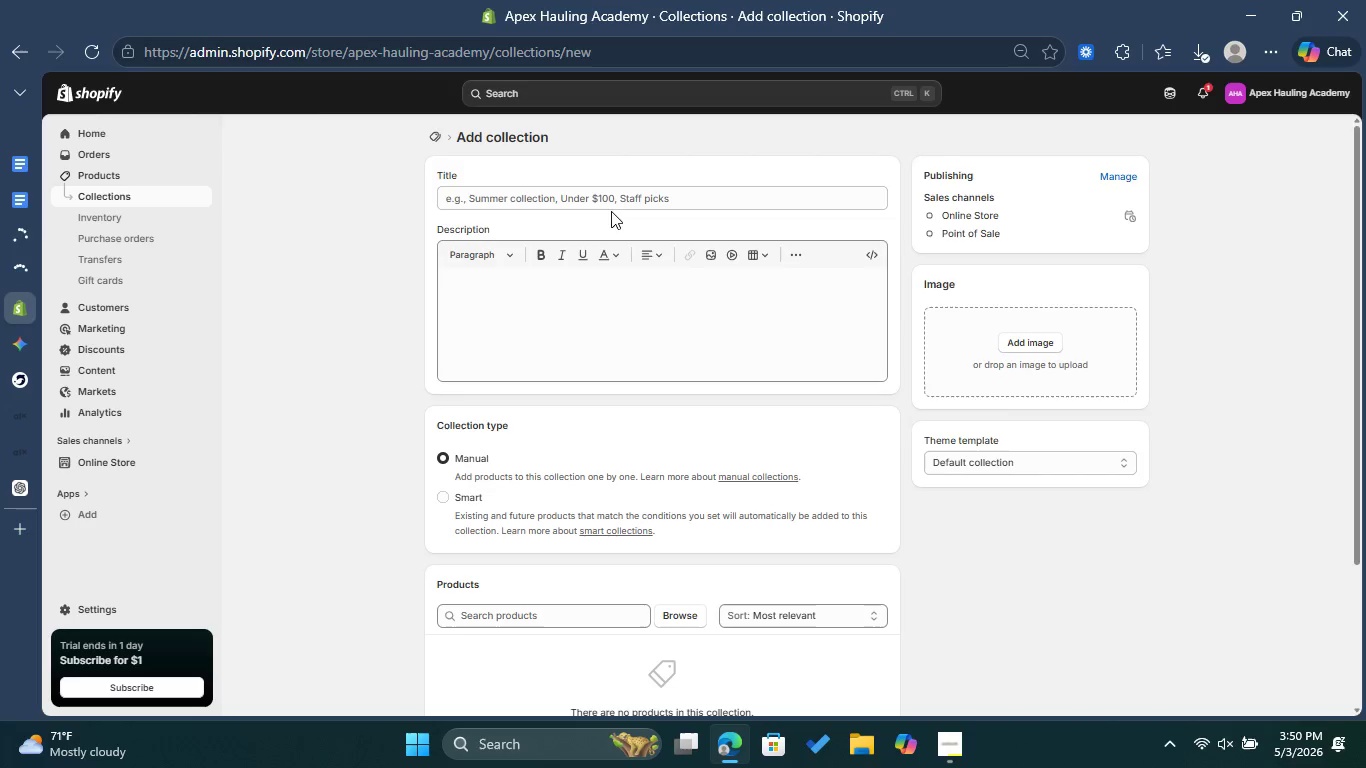 
left_click([617, 192])
 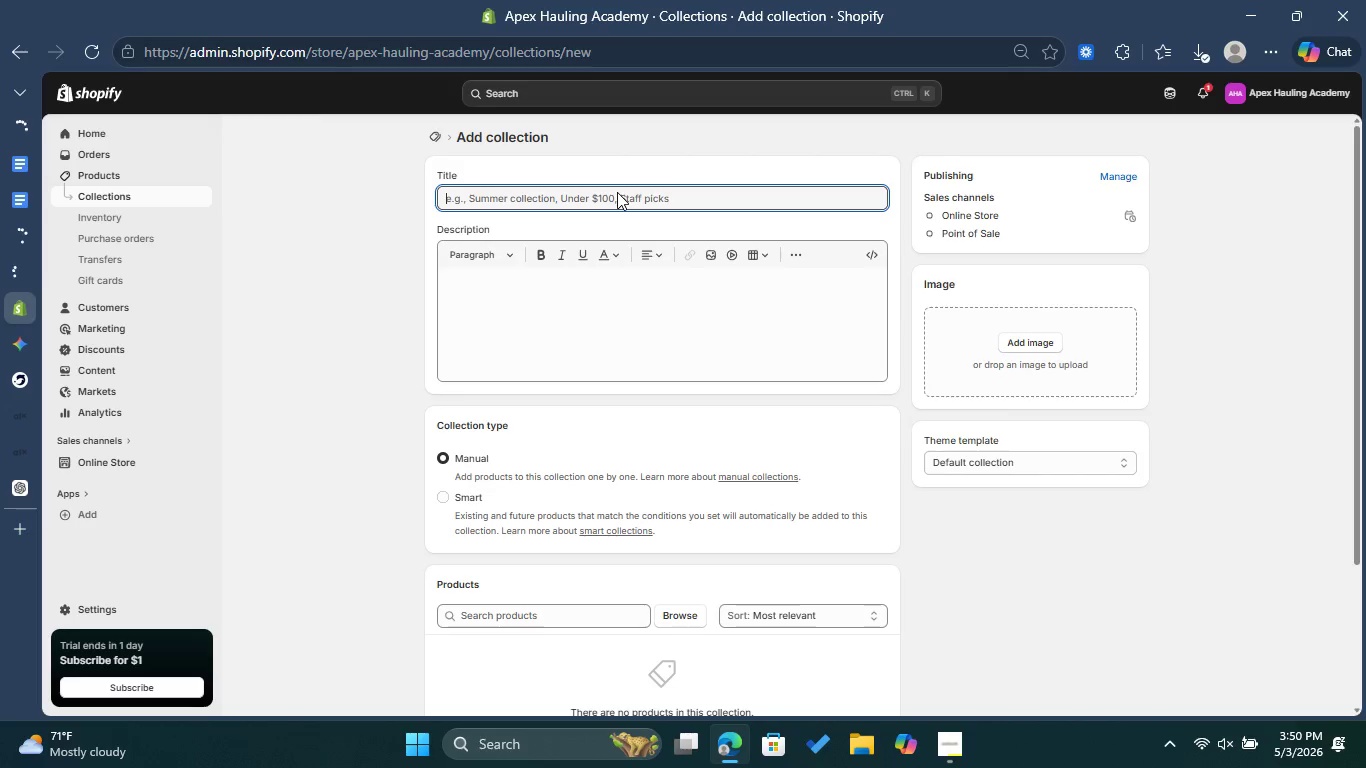 
type(Class A Certifications)
 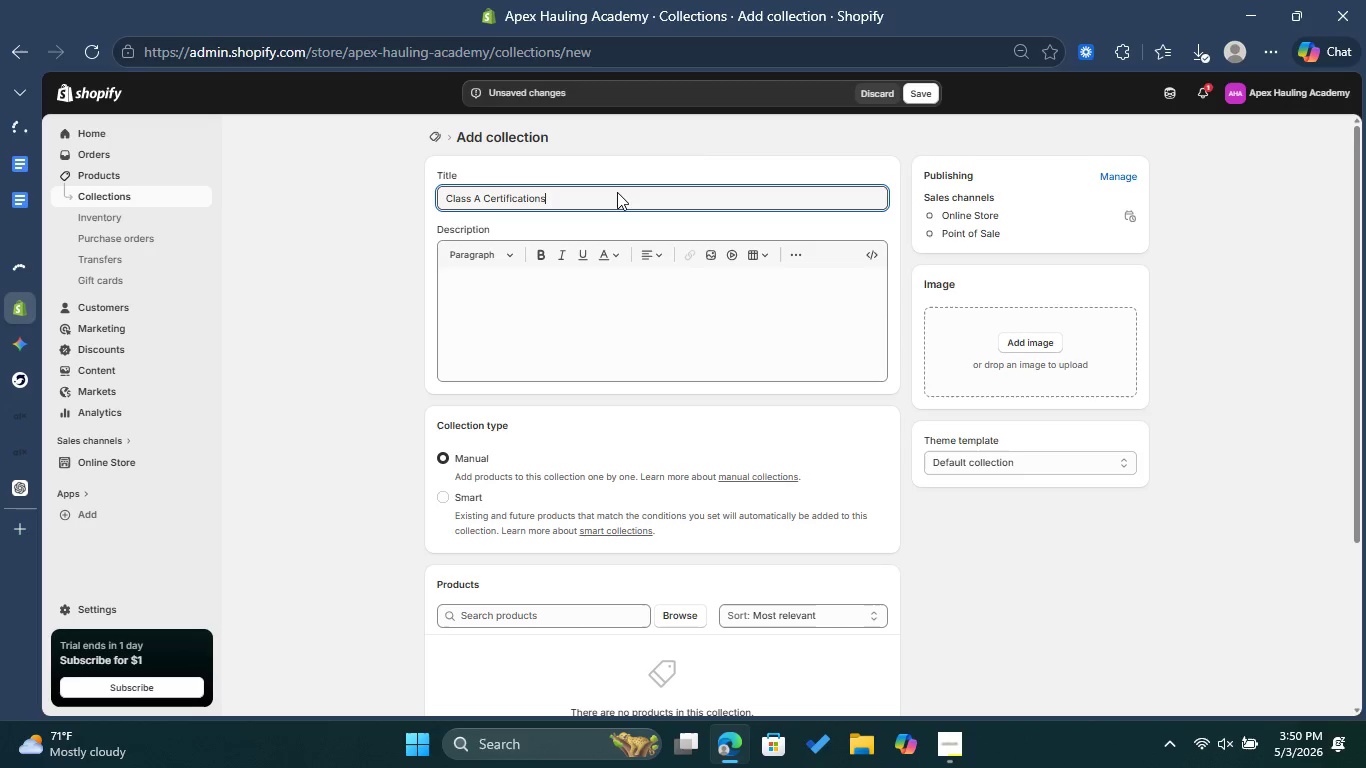 
left_click([459, 500])
 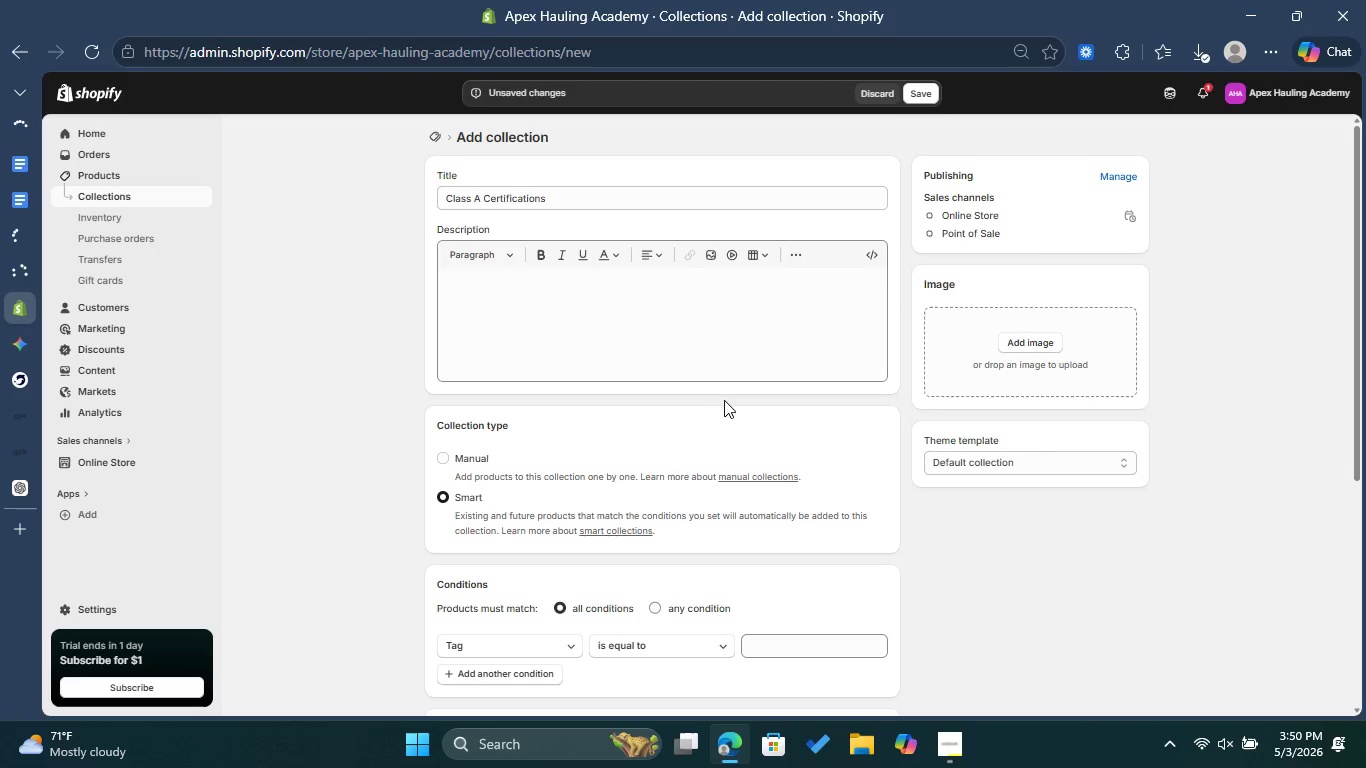 
scroll: coordinate [735, 419], scroll_direction: down, amount: 1.0
 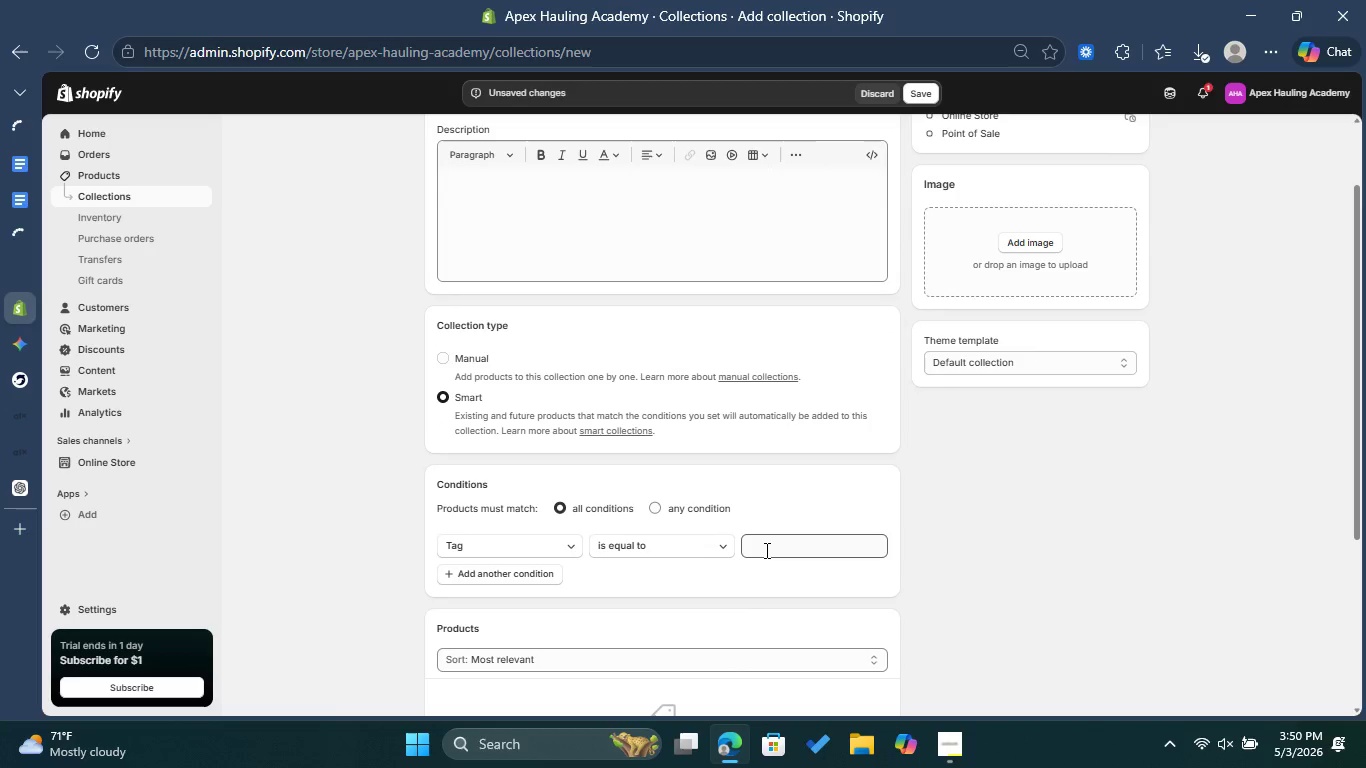 
left_click([766, 550])
 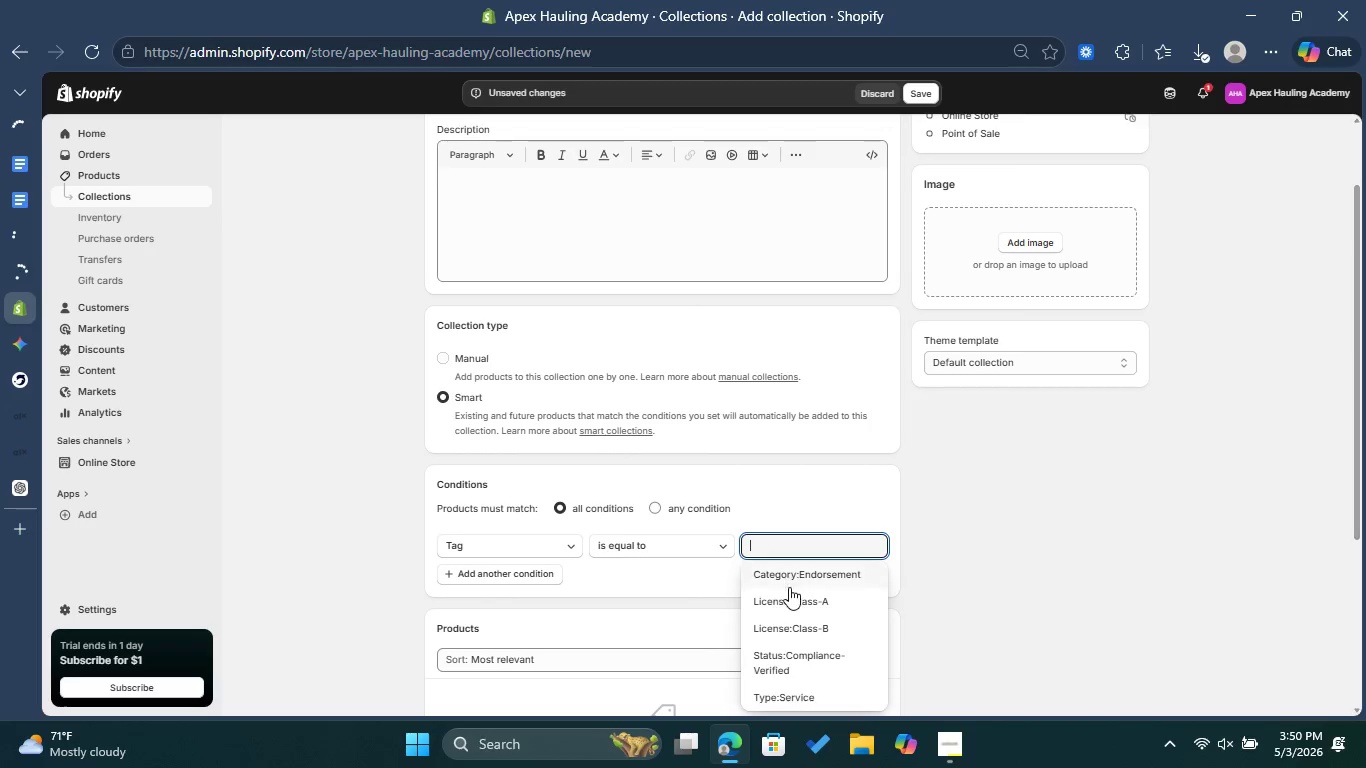 
left_click([798, 603])
 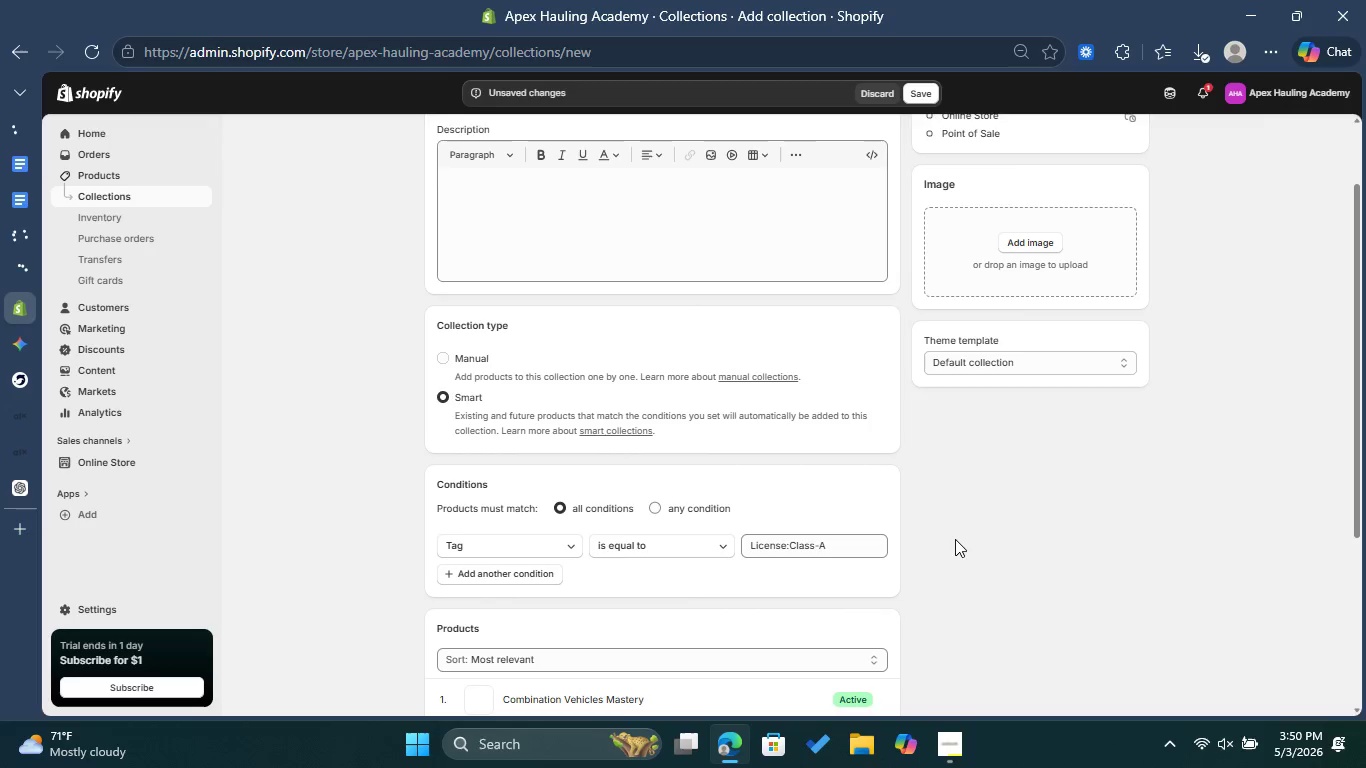 
scroll: coordinate [1020, 476], scroll_direction: down, amount: 6.0
 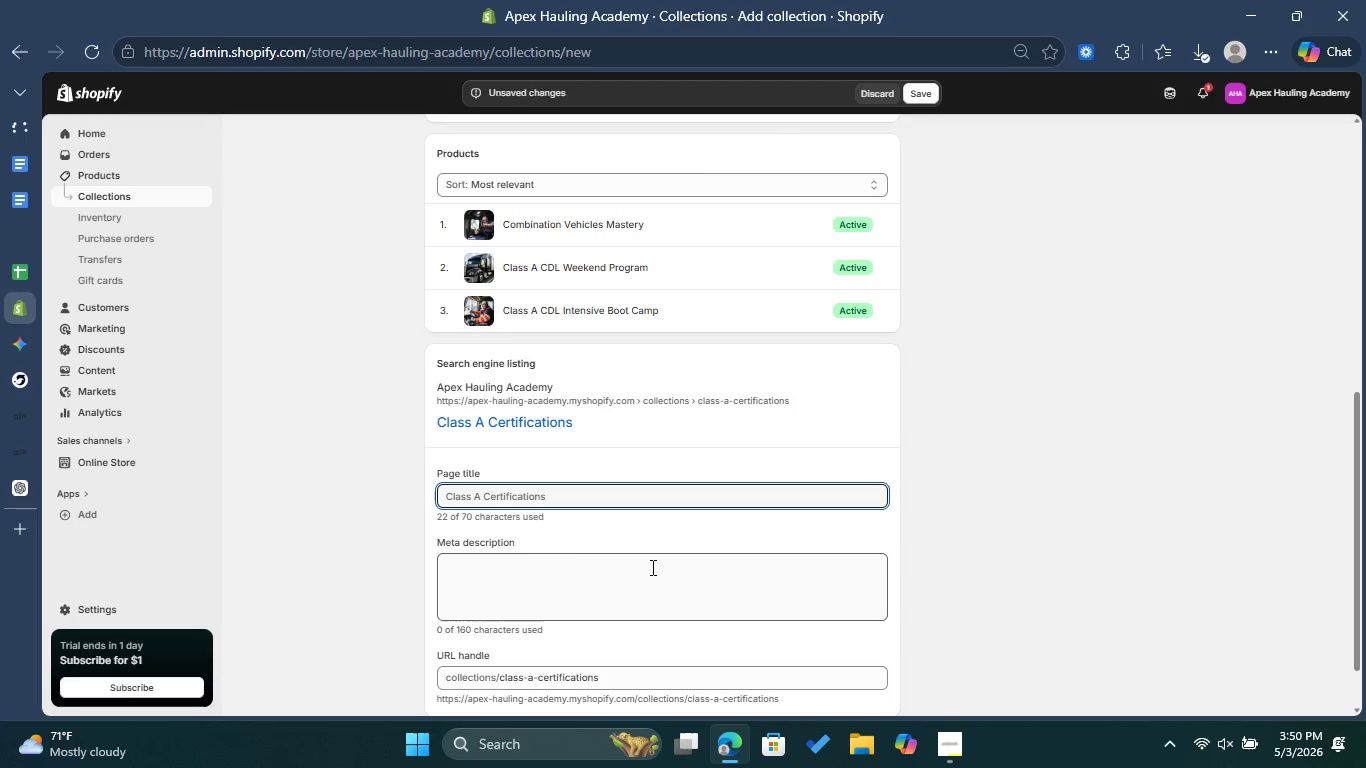 
left_click([587, 566])
 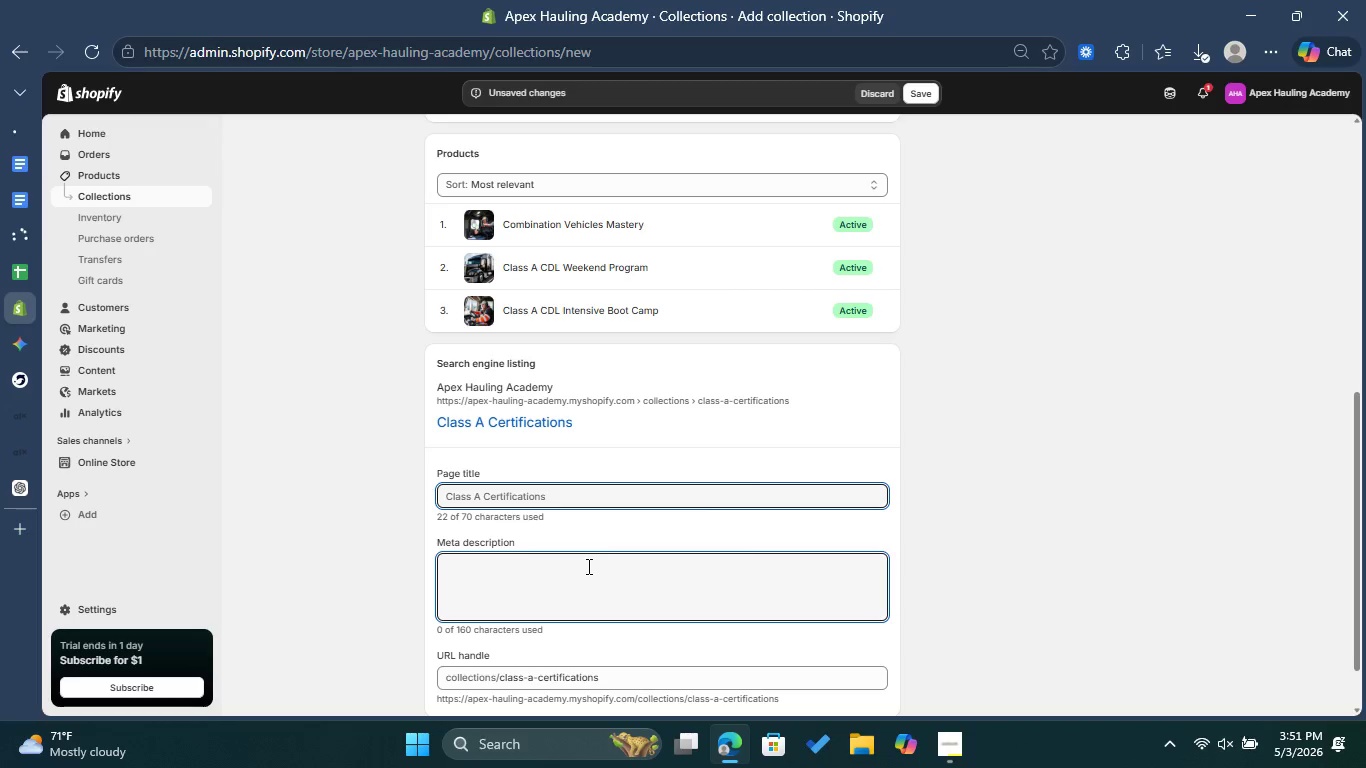 
type(Advance your career with Class A)
 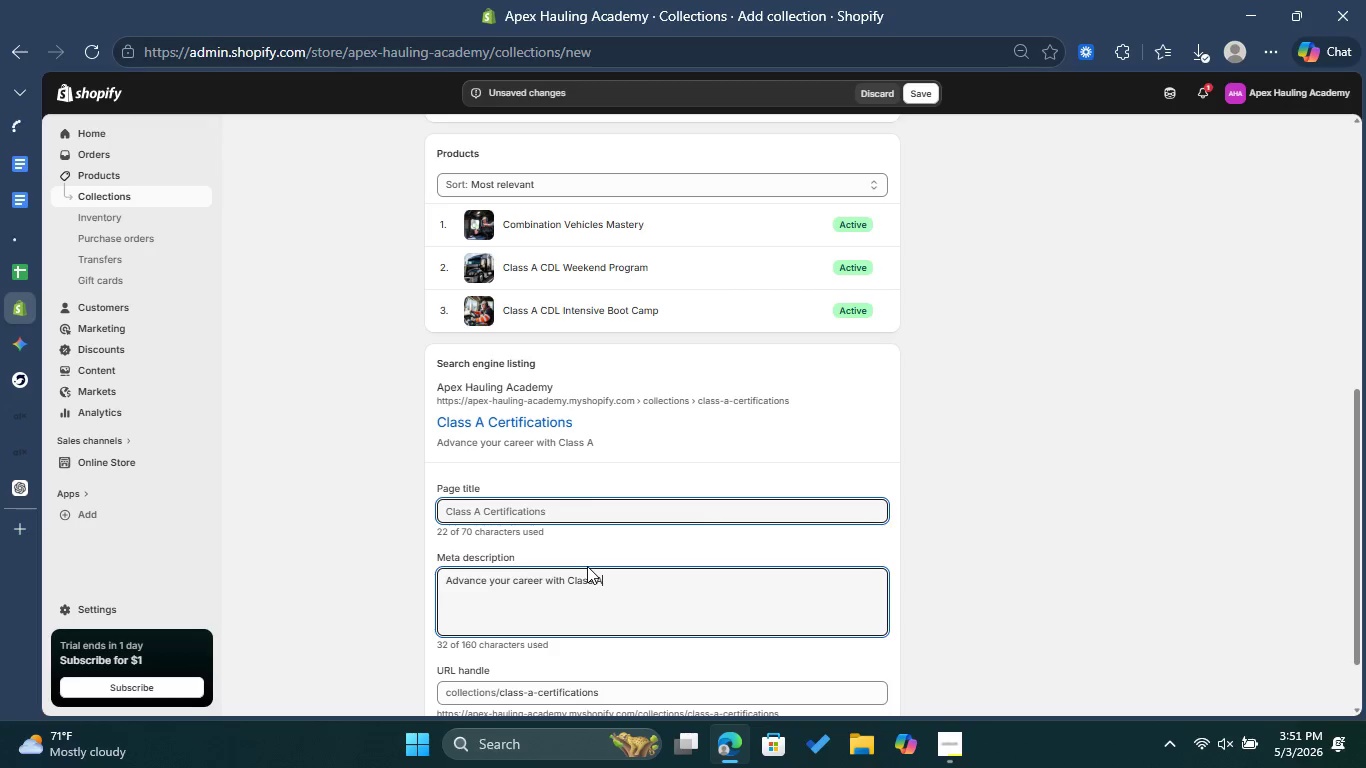 
key(ArrowLeft)
 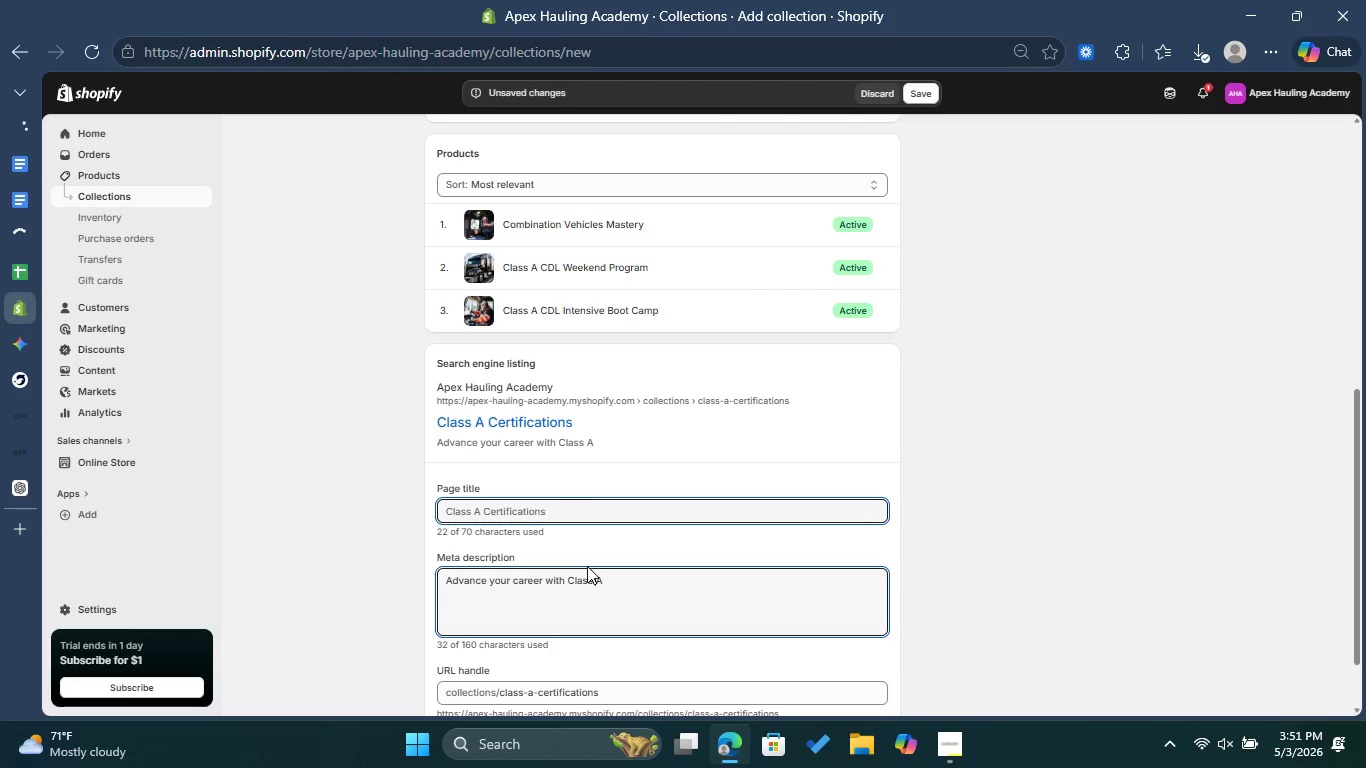 
key(Space)
 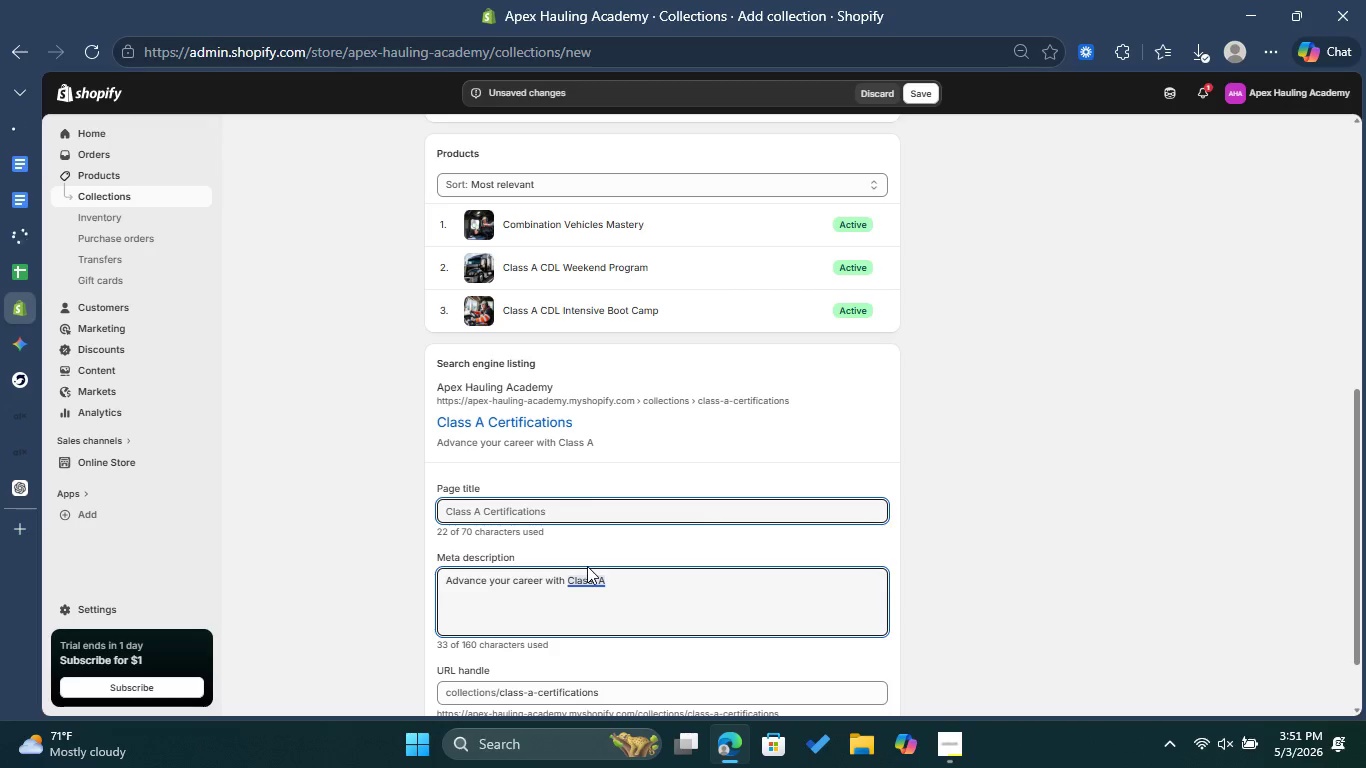 
key(ArrowRight)
 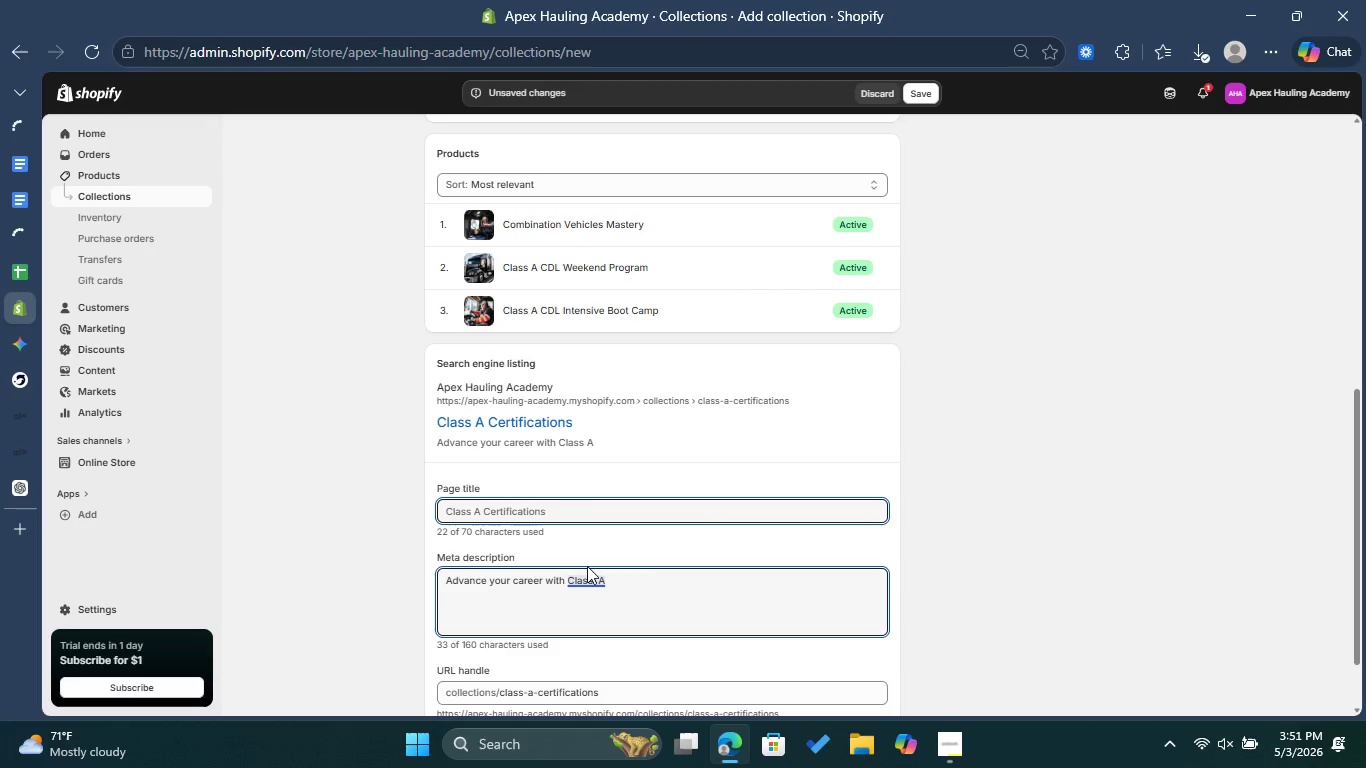 
type( CDL)
 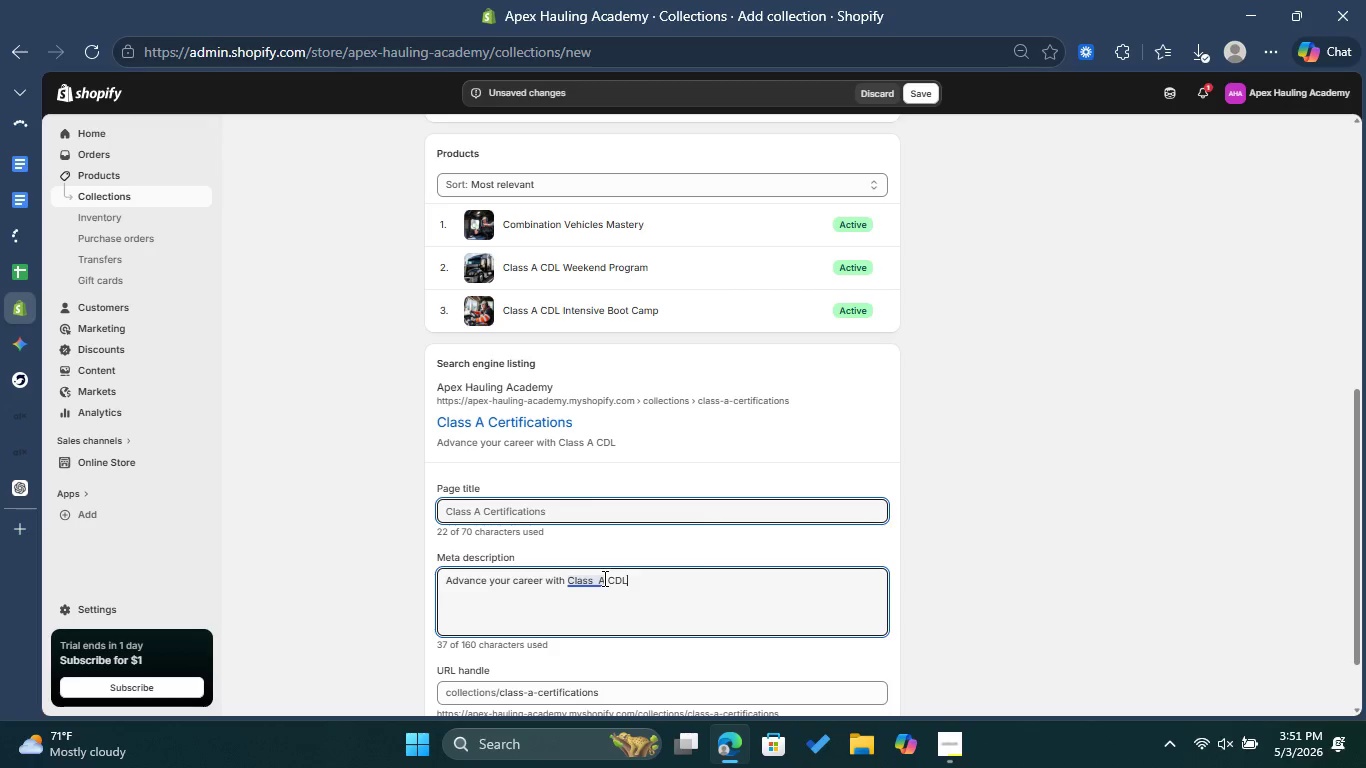 
left_click([592, 586])
 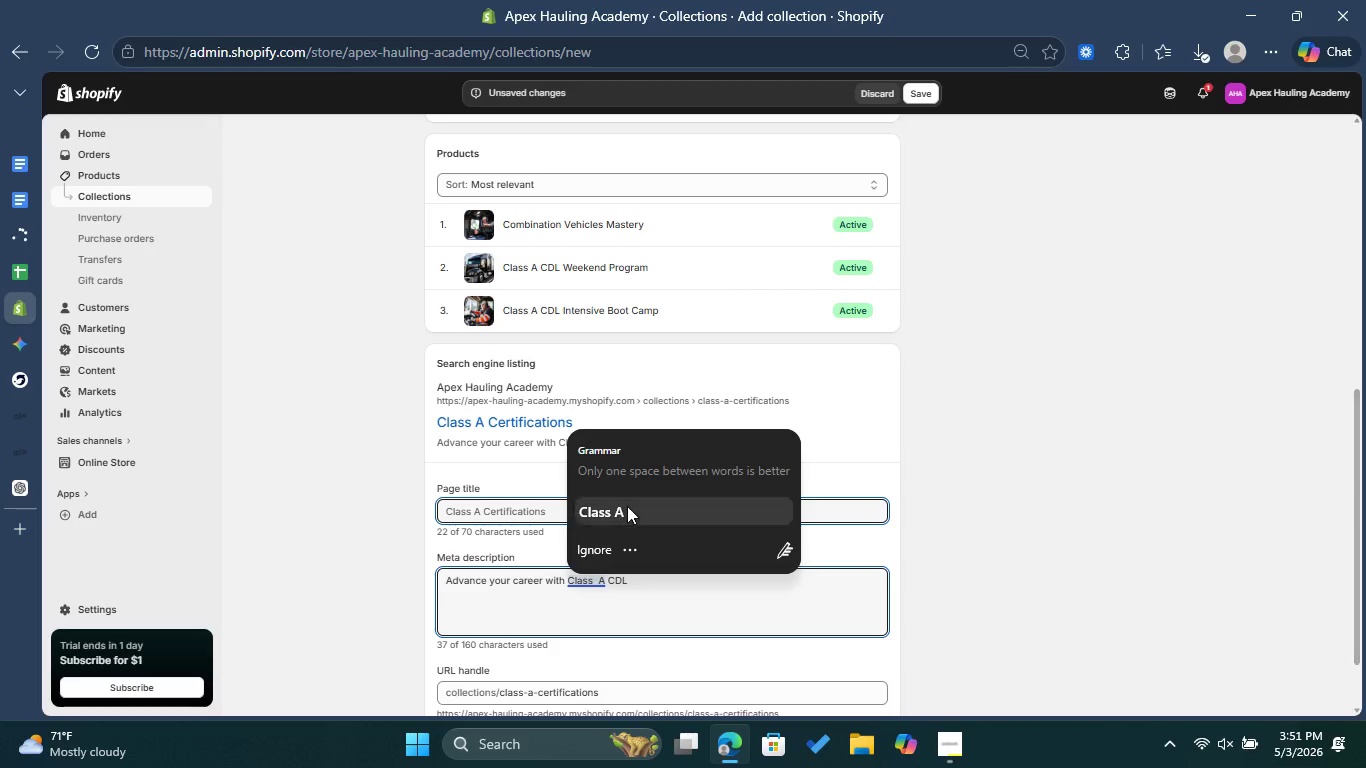 
left_click([627, 506])
 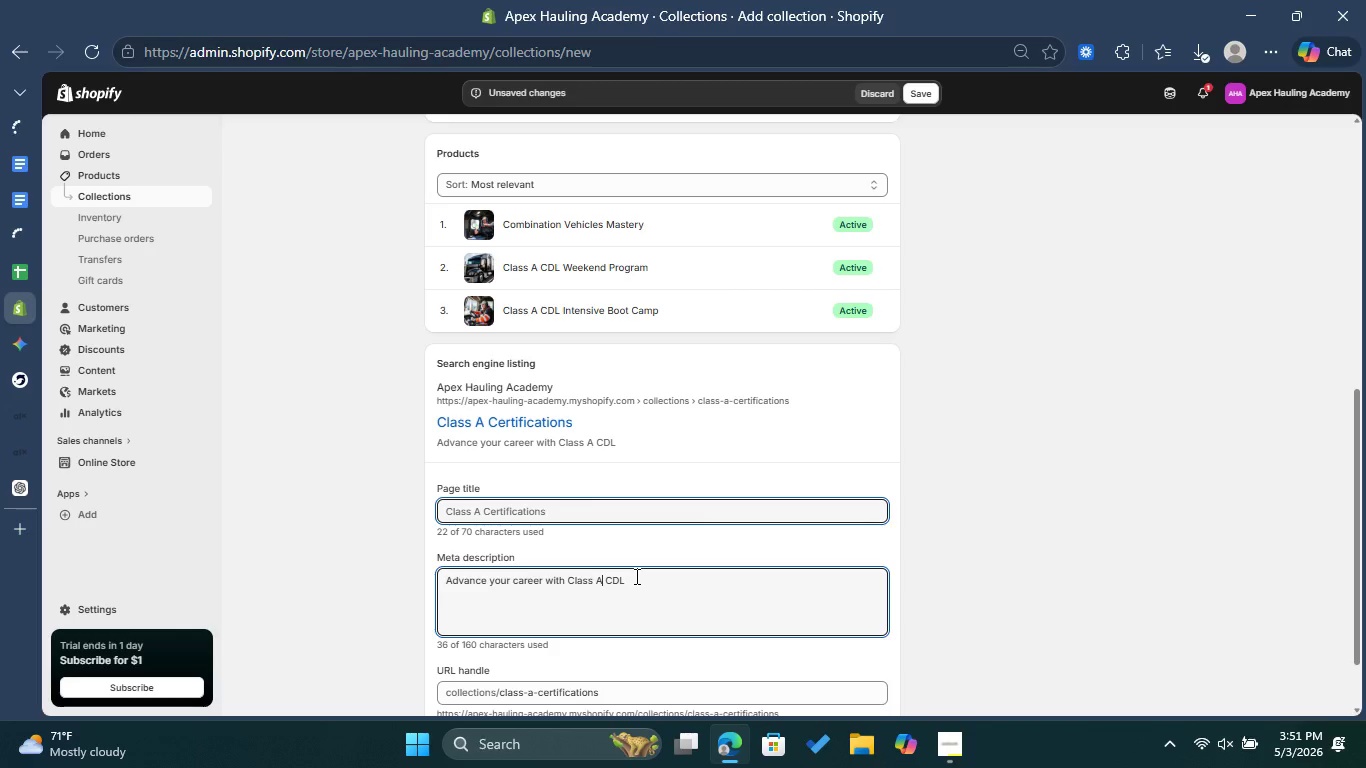 
left_click([635, 576])
 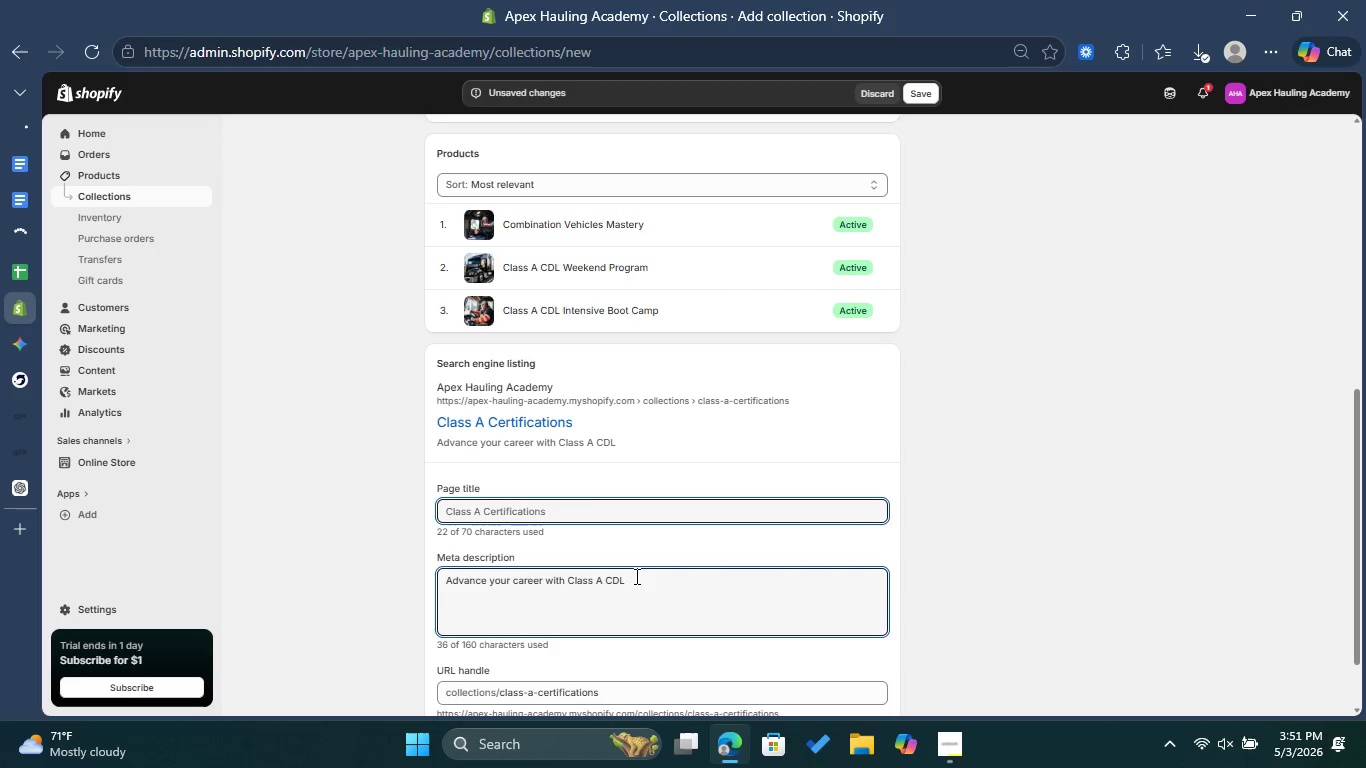 
type( certification )
 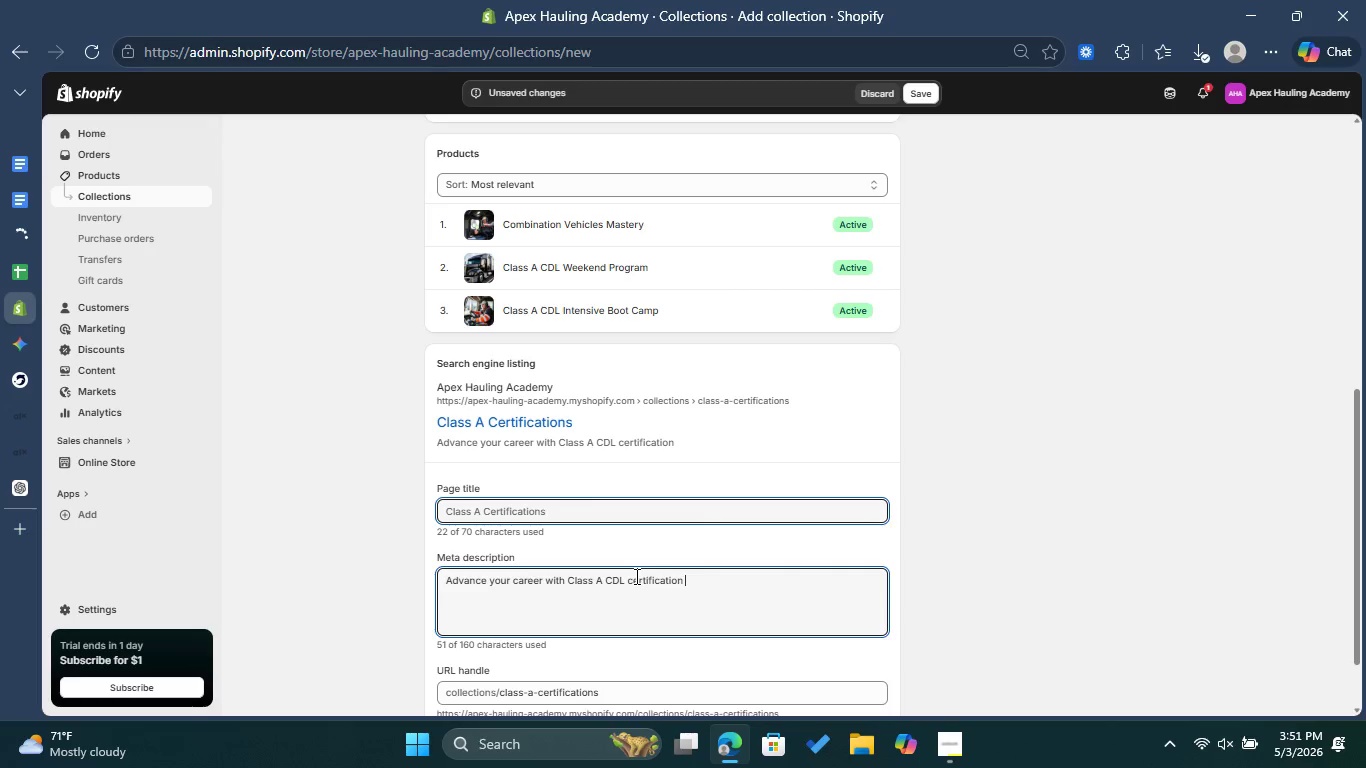 
type(courses at Apex Haouling Academy. Master heavy-duty equipment and long-haul saftety )
 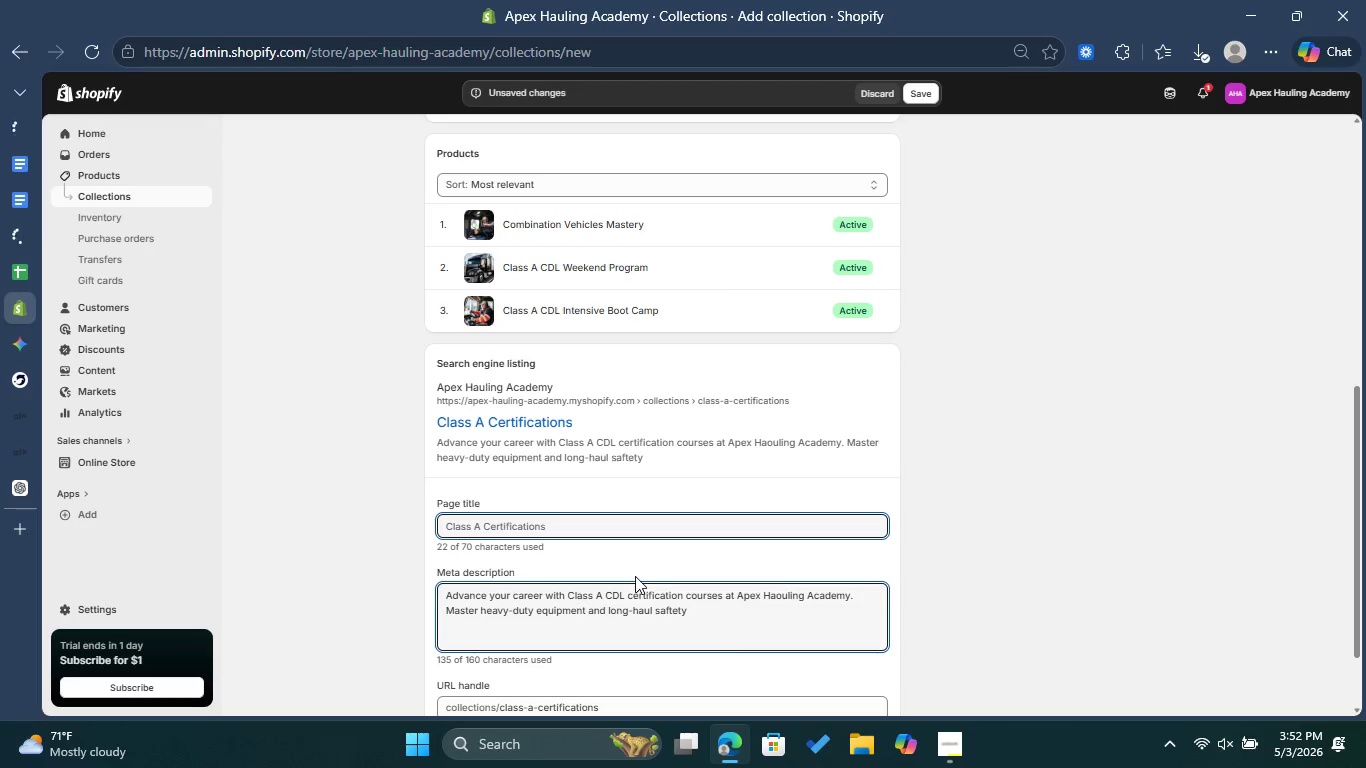 
left_click([705, 615])
 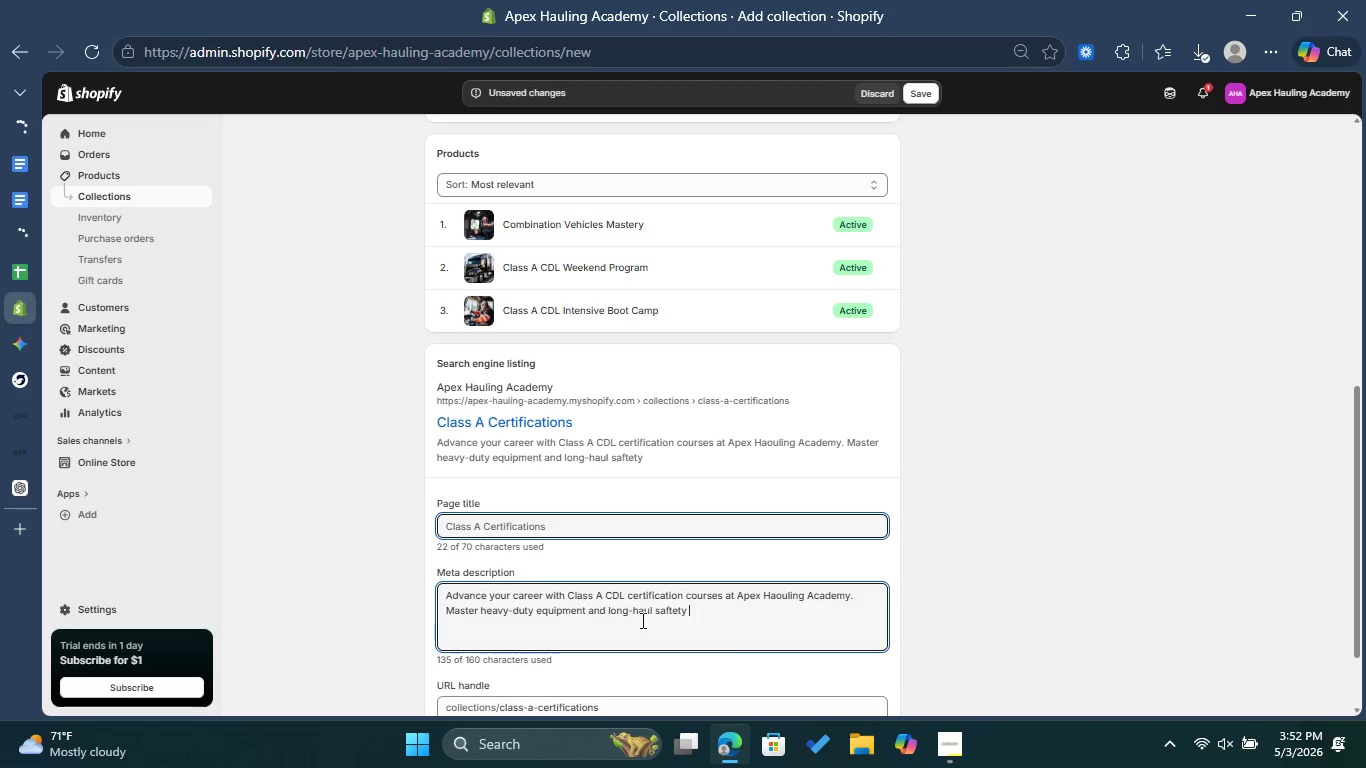 
left_click([674, 609])
 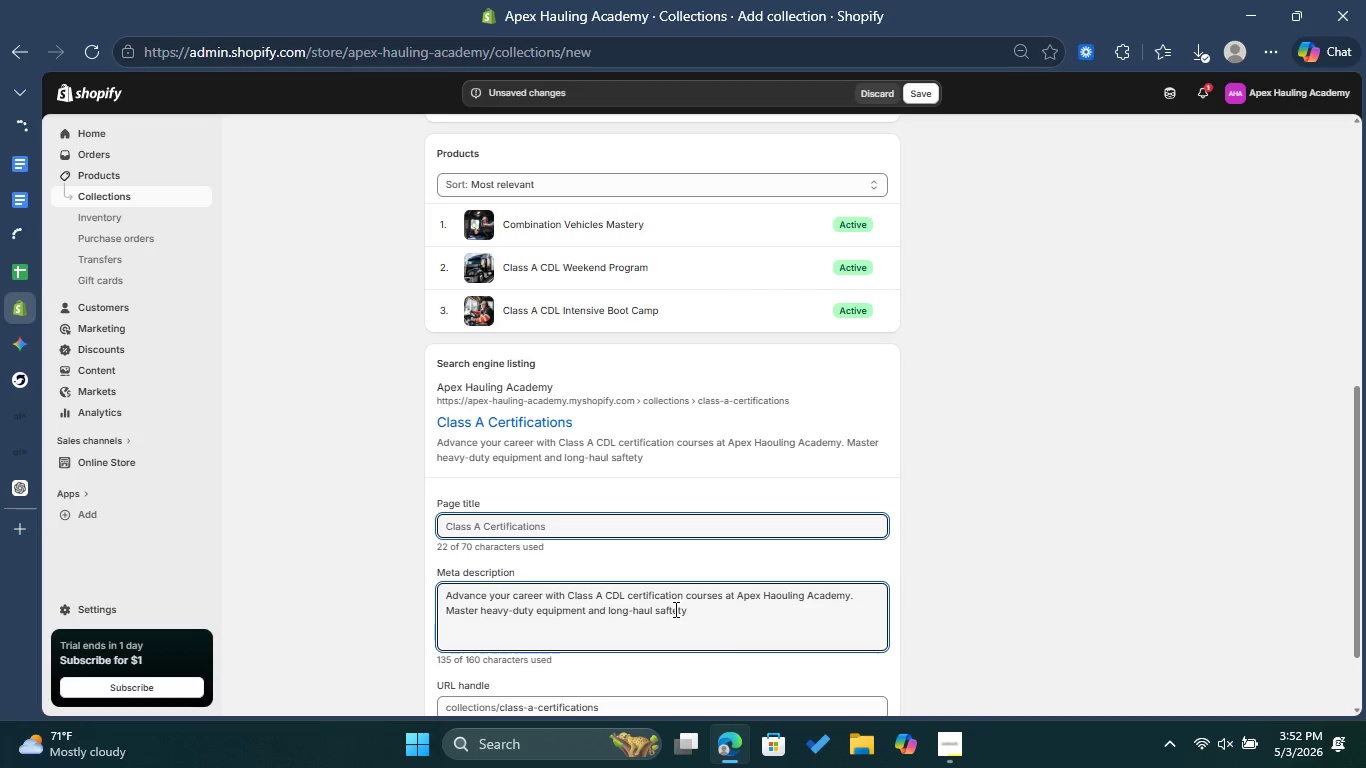 
key(Backspace)
 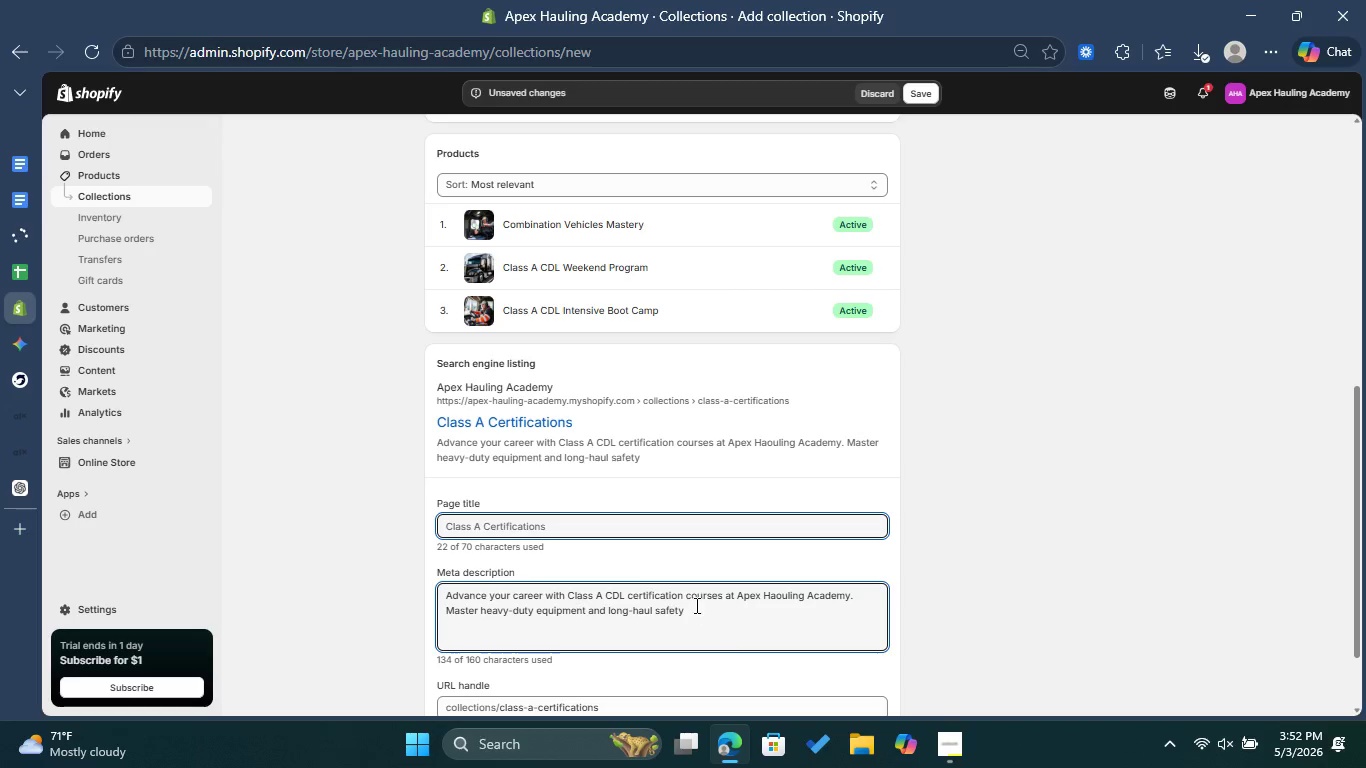 
left_click([695, 605])
 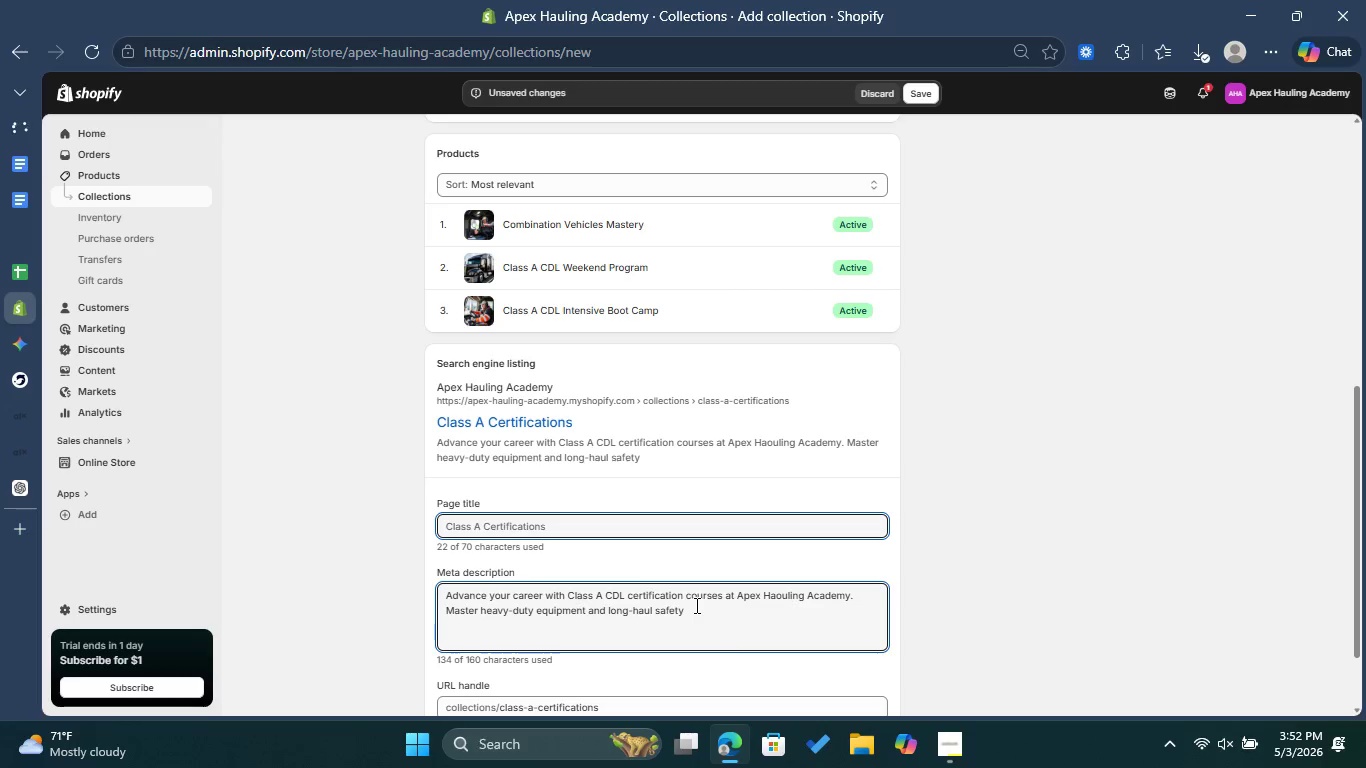 
key(Backspace)
 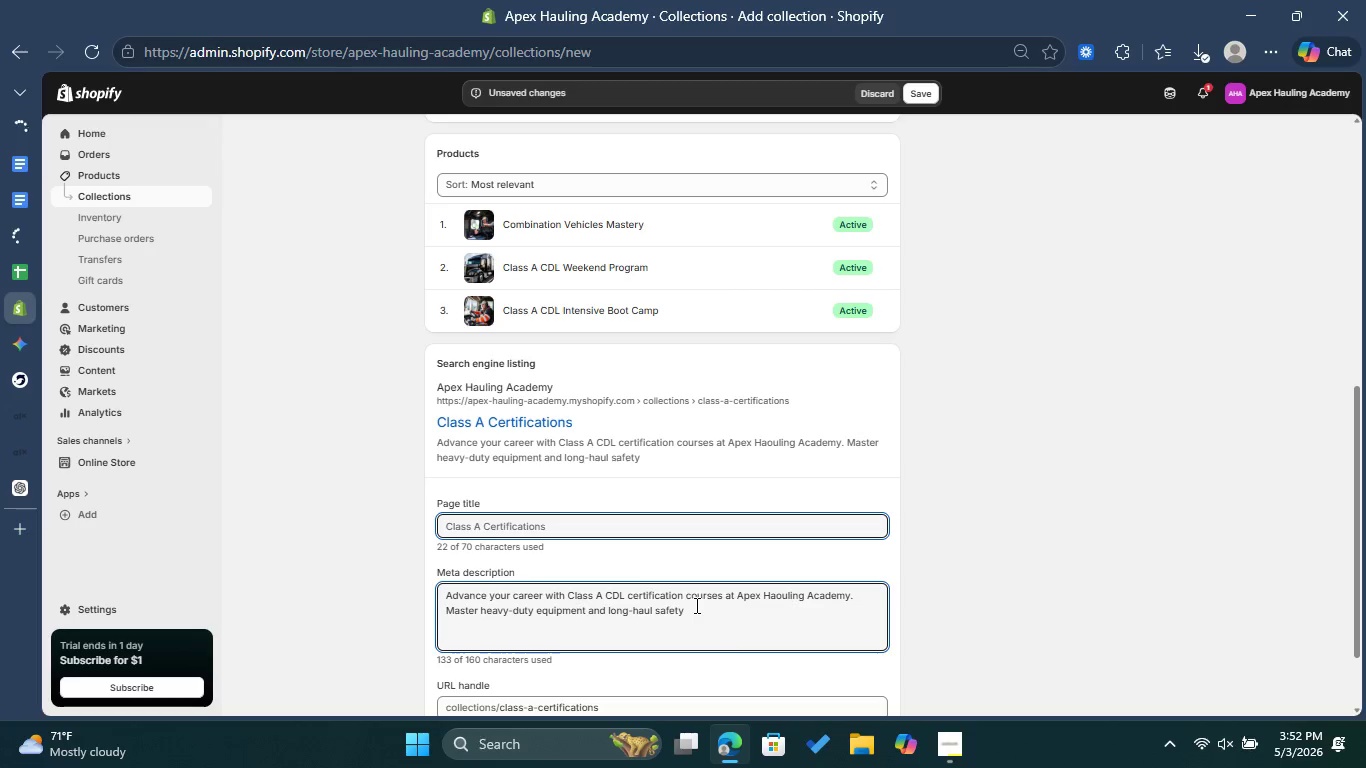 
key(Period)
 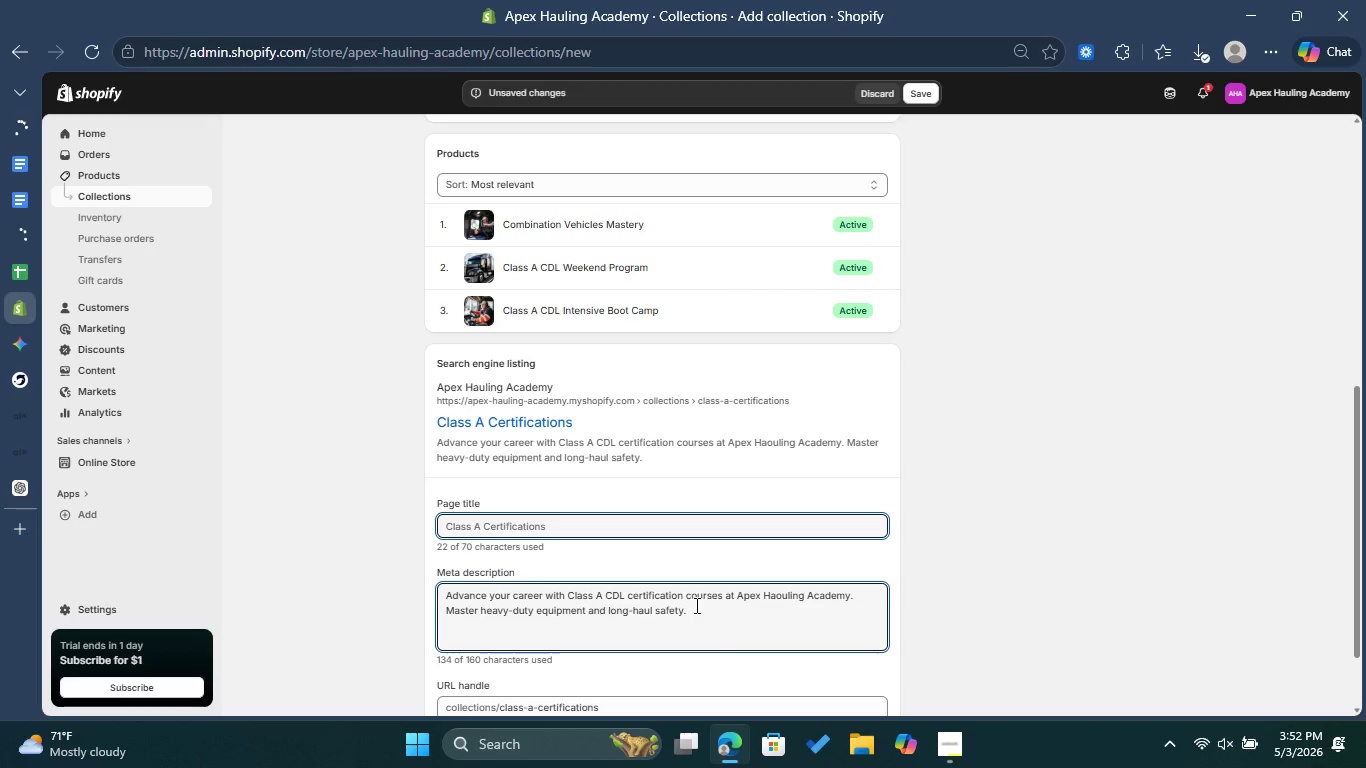 
type( Enroll now!)
 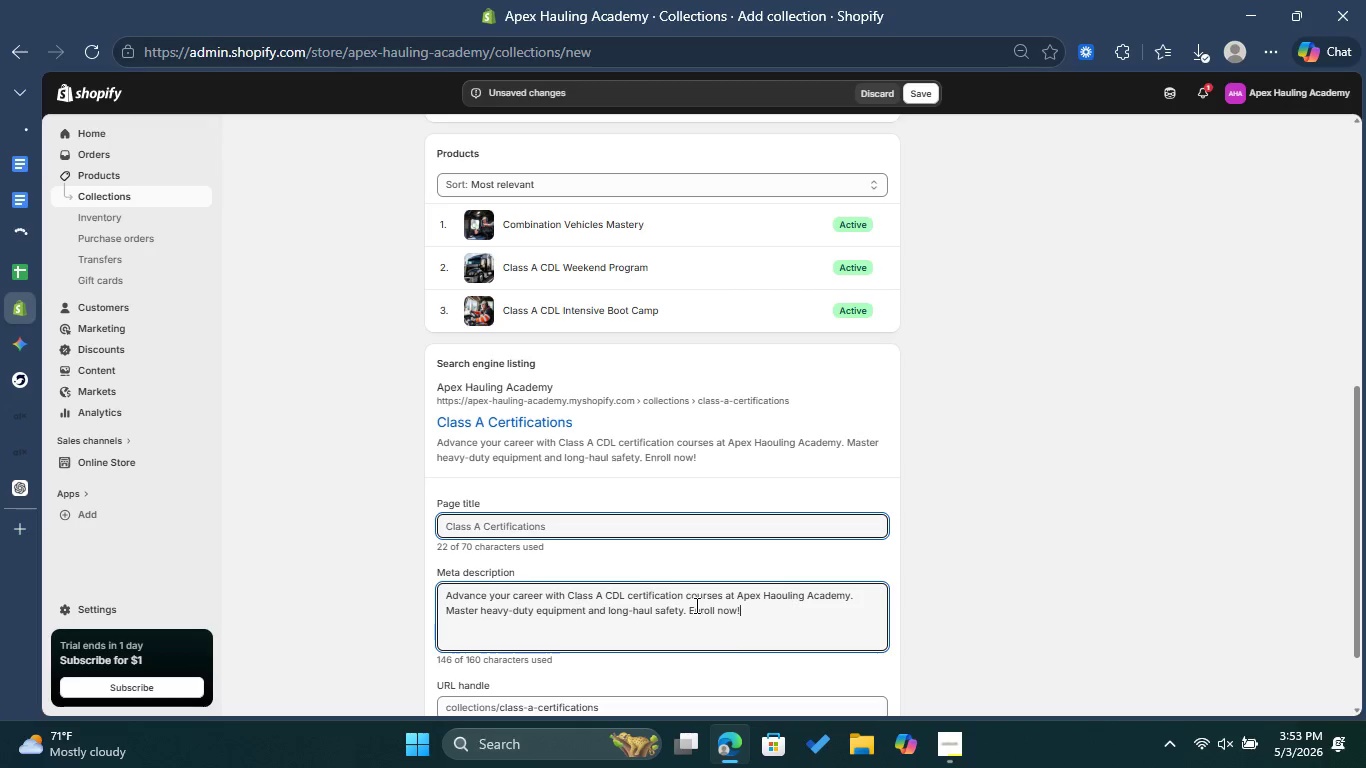 
left_click([917, 96])
 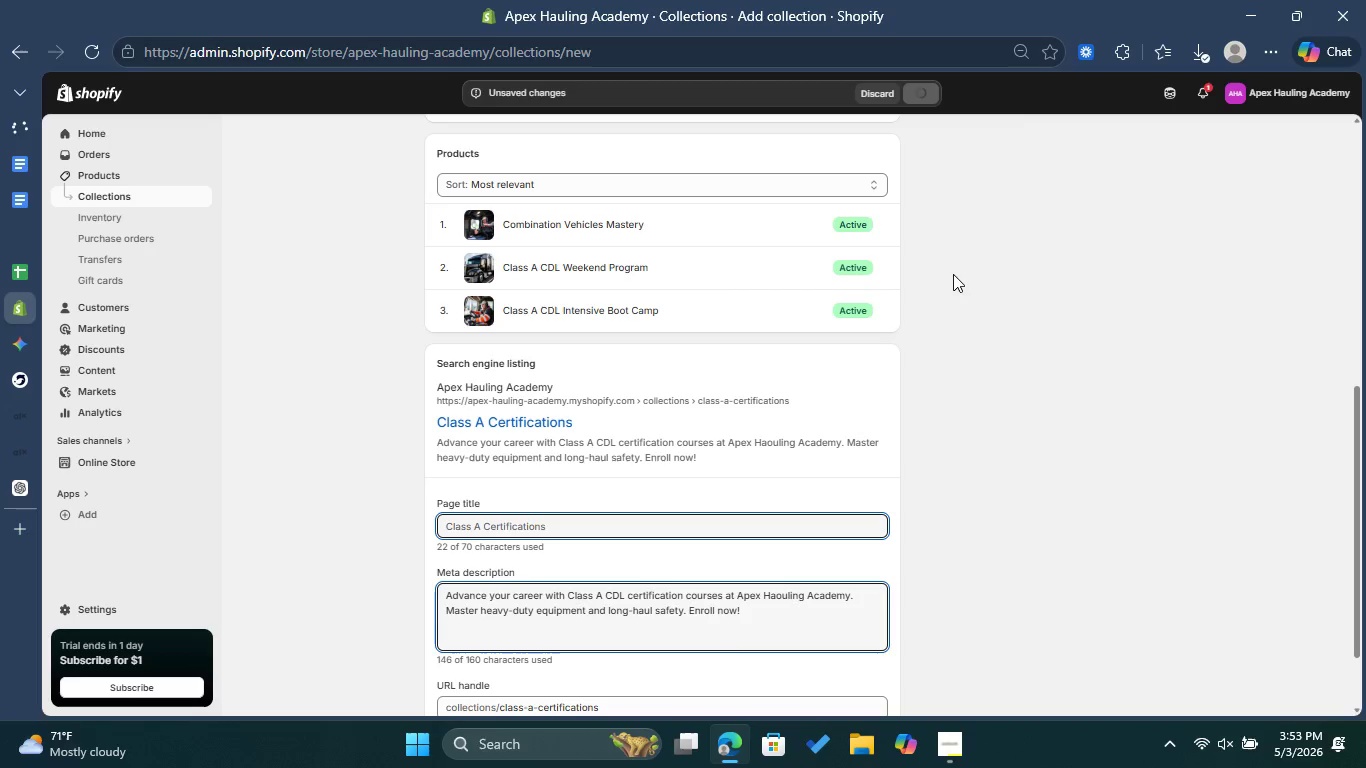 
scroll: coordinate [954, 345], scroll_direction: down, amount: 4.0
 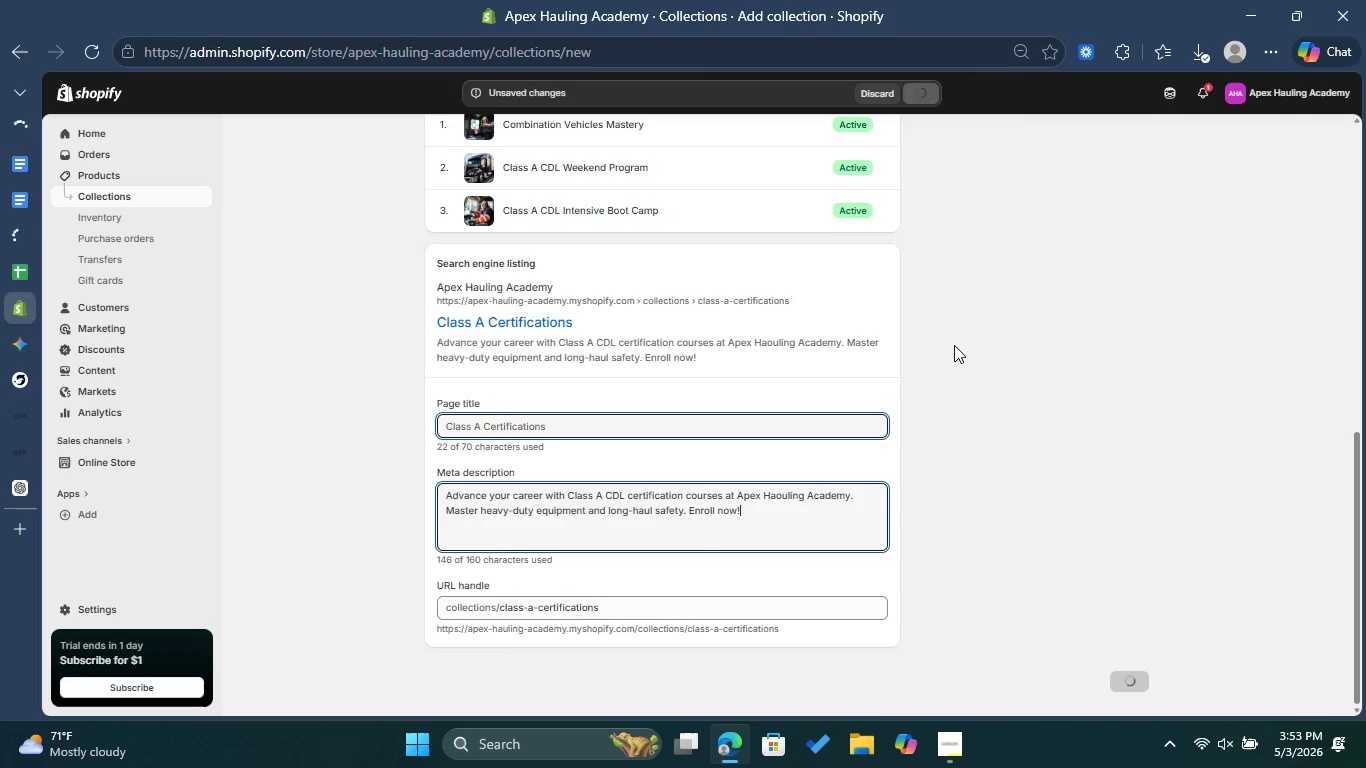 
scroll: coordinate [954, 345], scroll_direction: up, amount: 7.0
 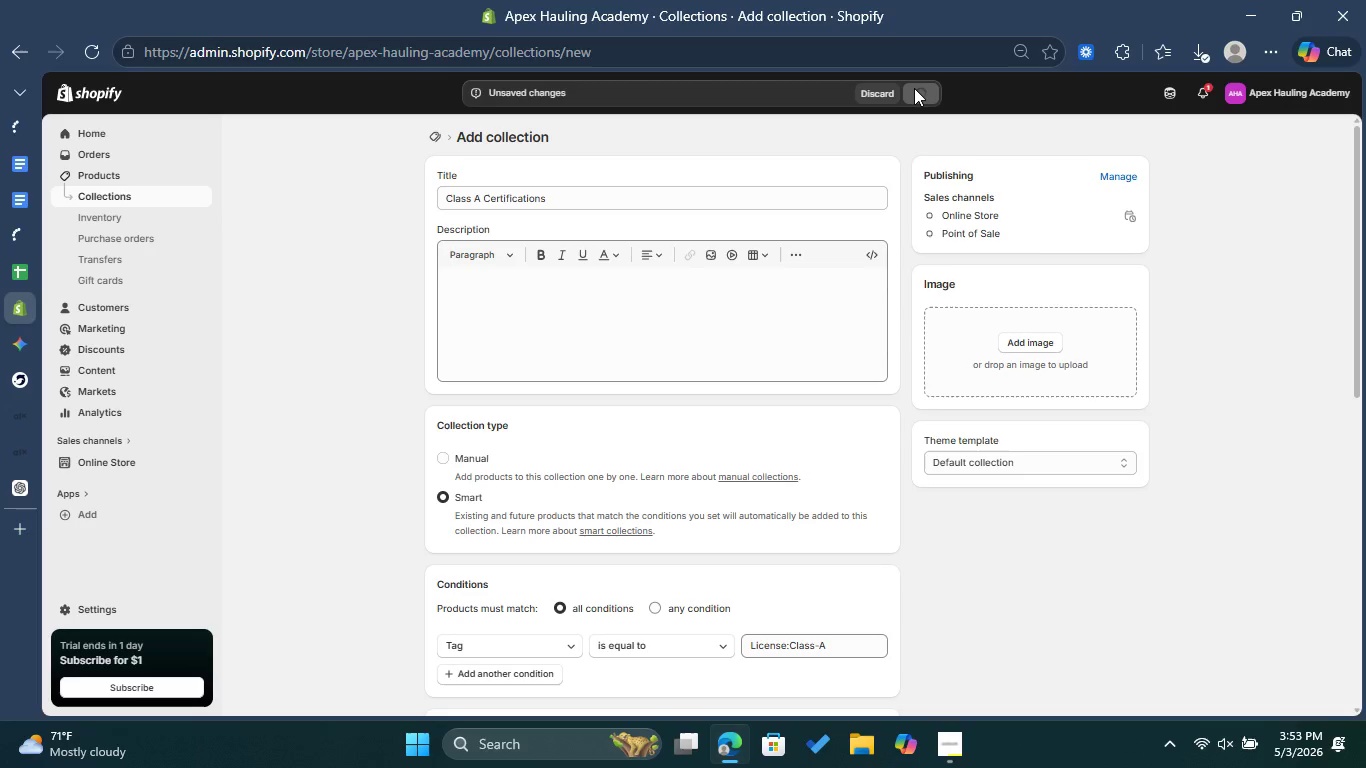 
wait(27.06)
 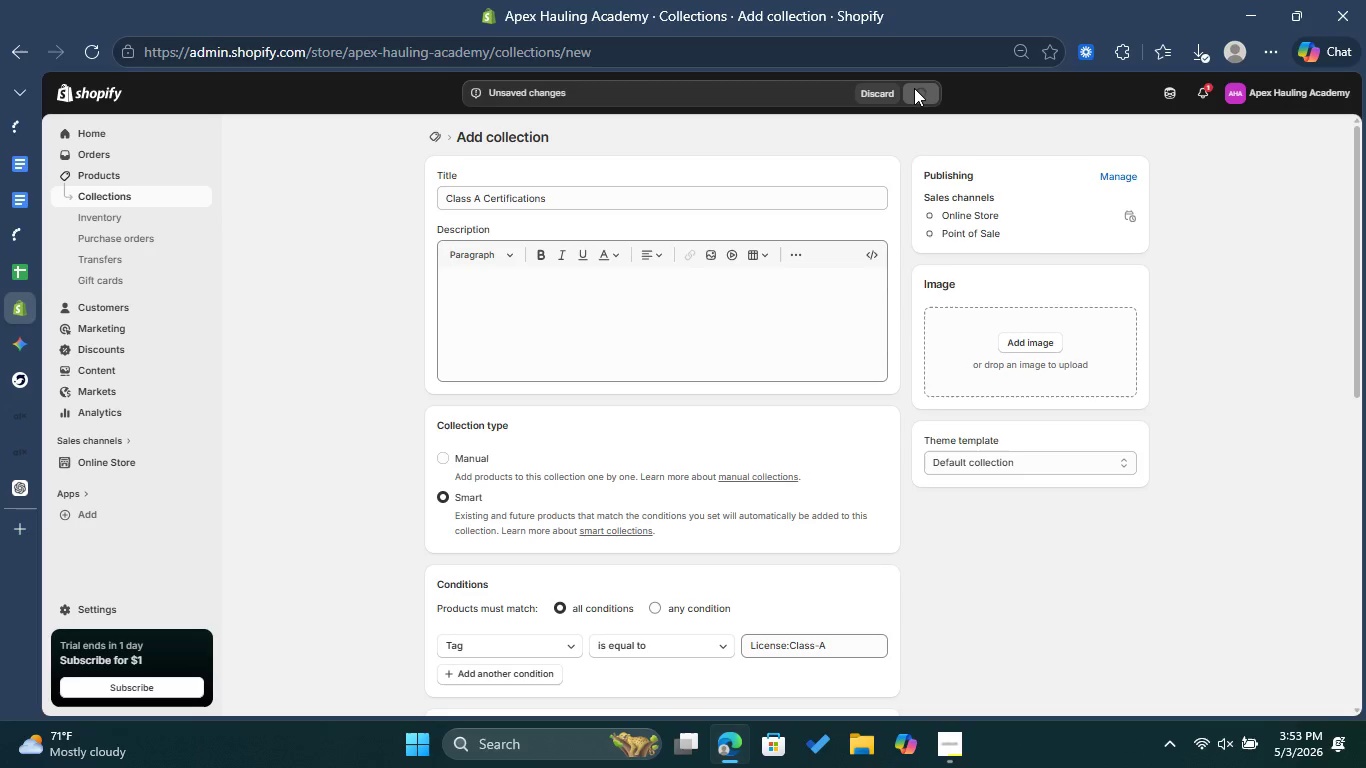 
scroll: coordinate [921, 424], scroll_direction: down, amount: 10.0
 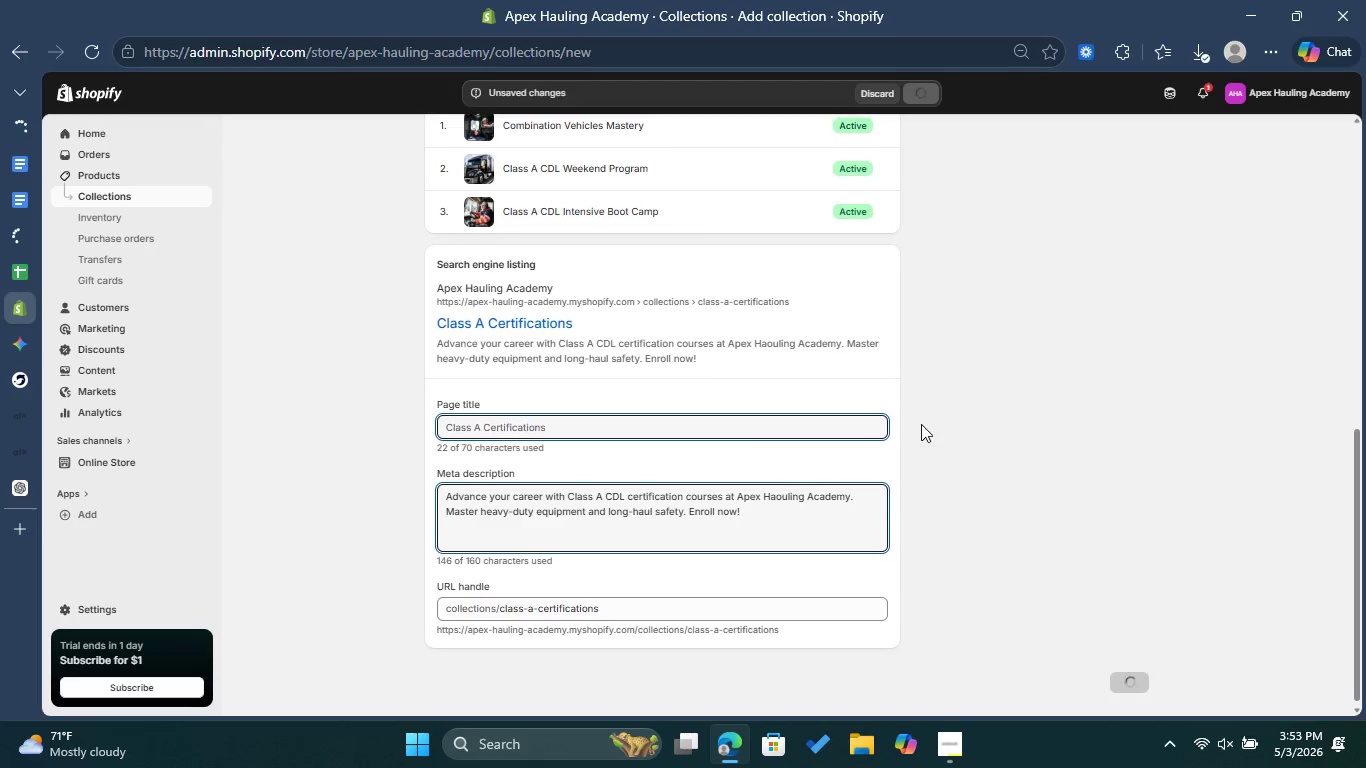 
scroll: coordinate [947, 402], scroll_direction: up, amount: 4.0
 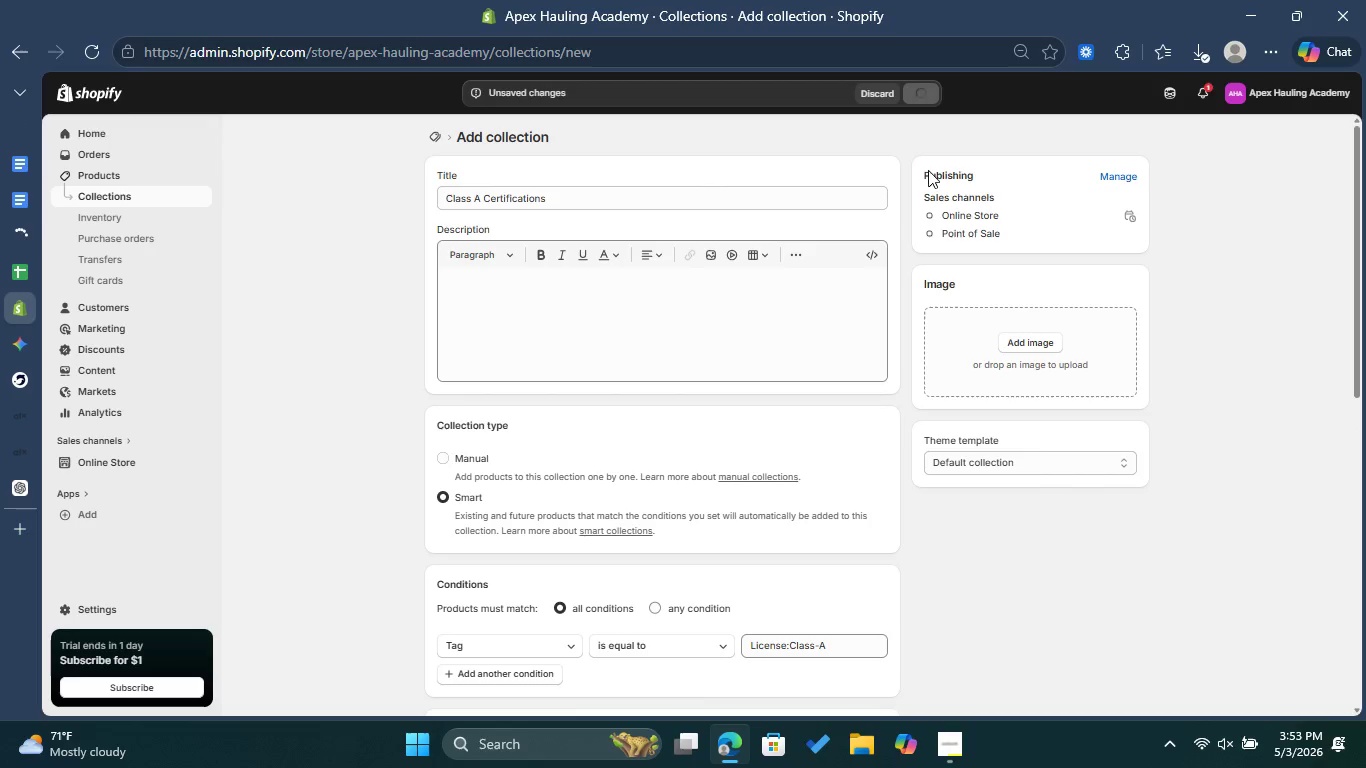 
left_click([923, 91])
 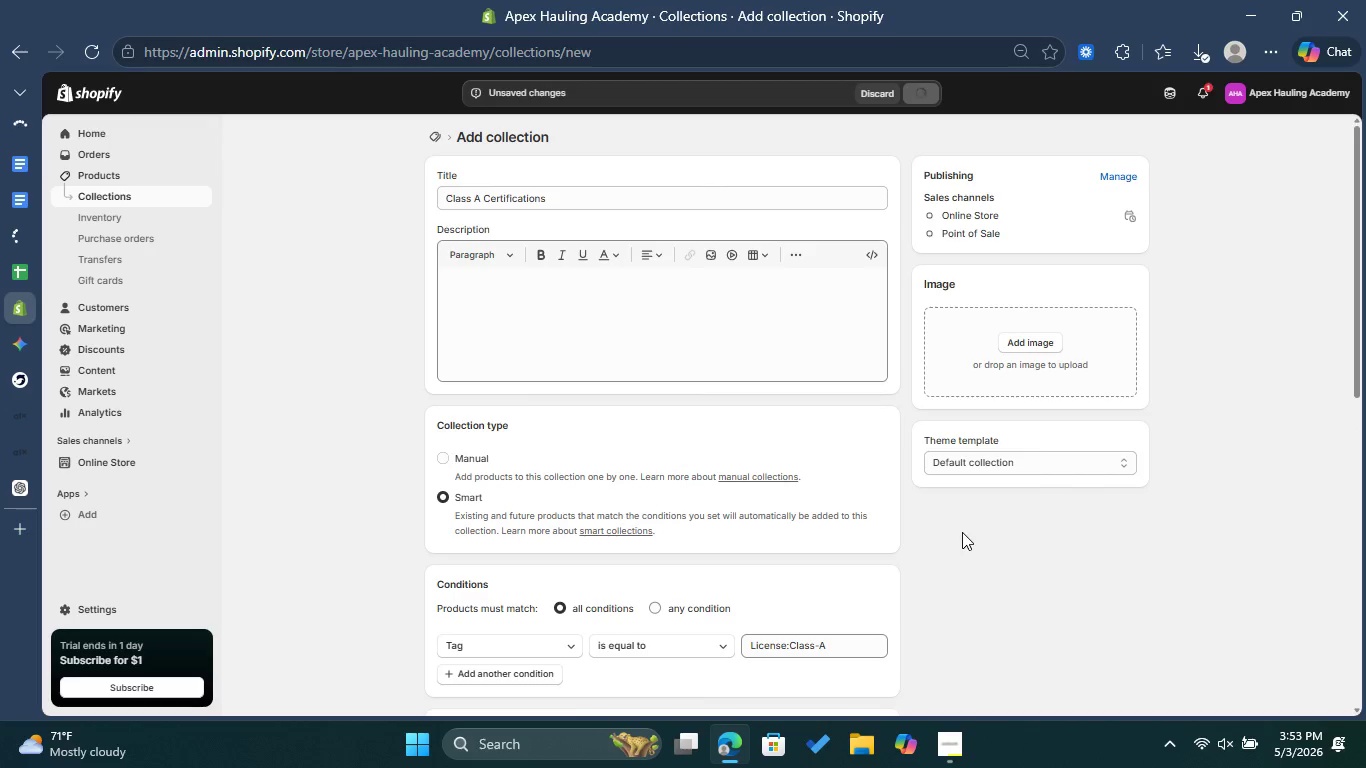 
wait(11.89)
 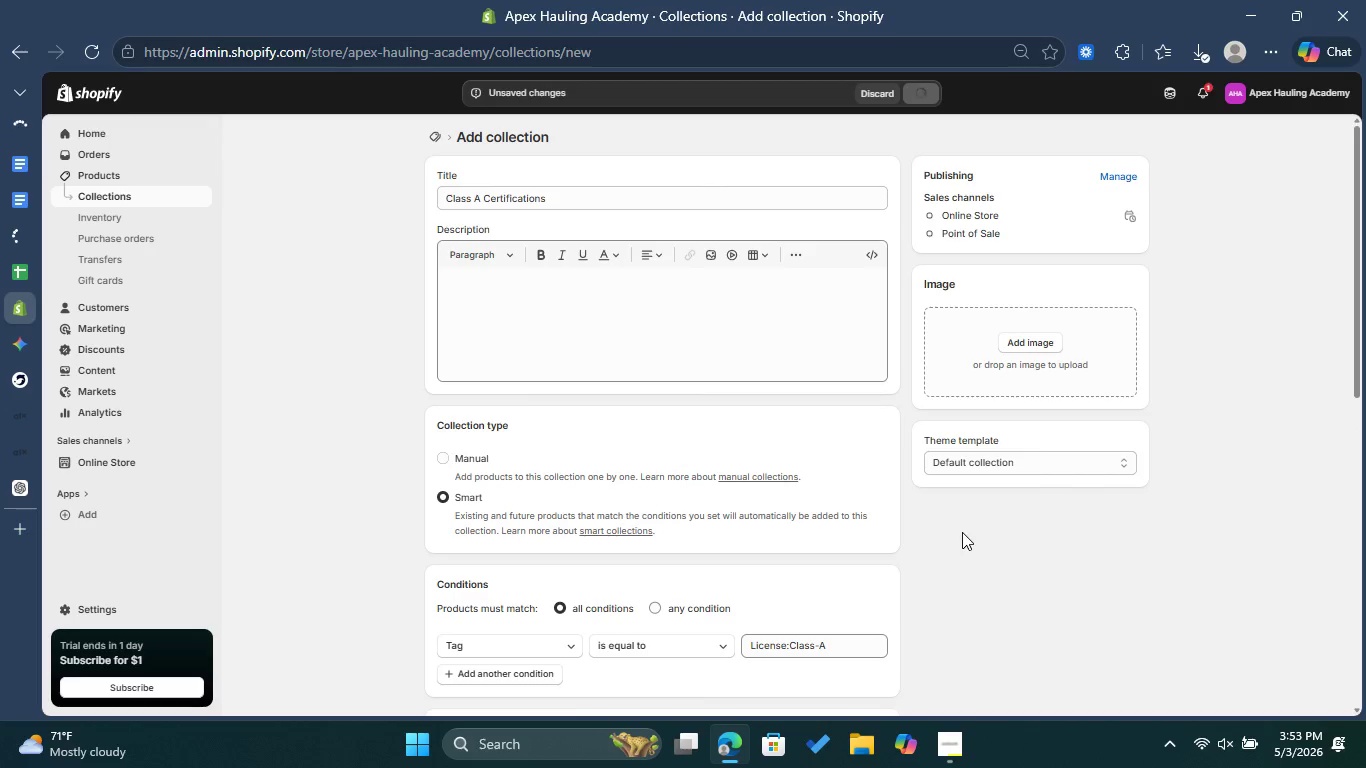 
left_click([950, 734])